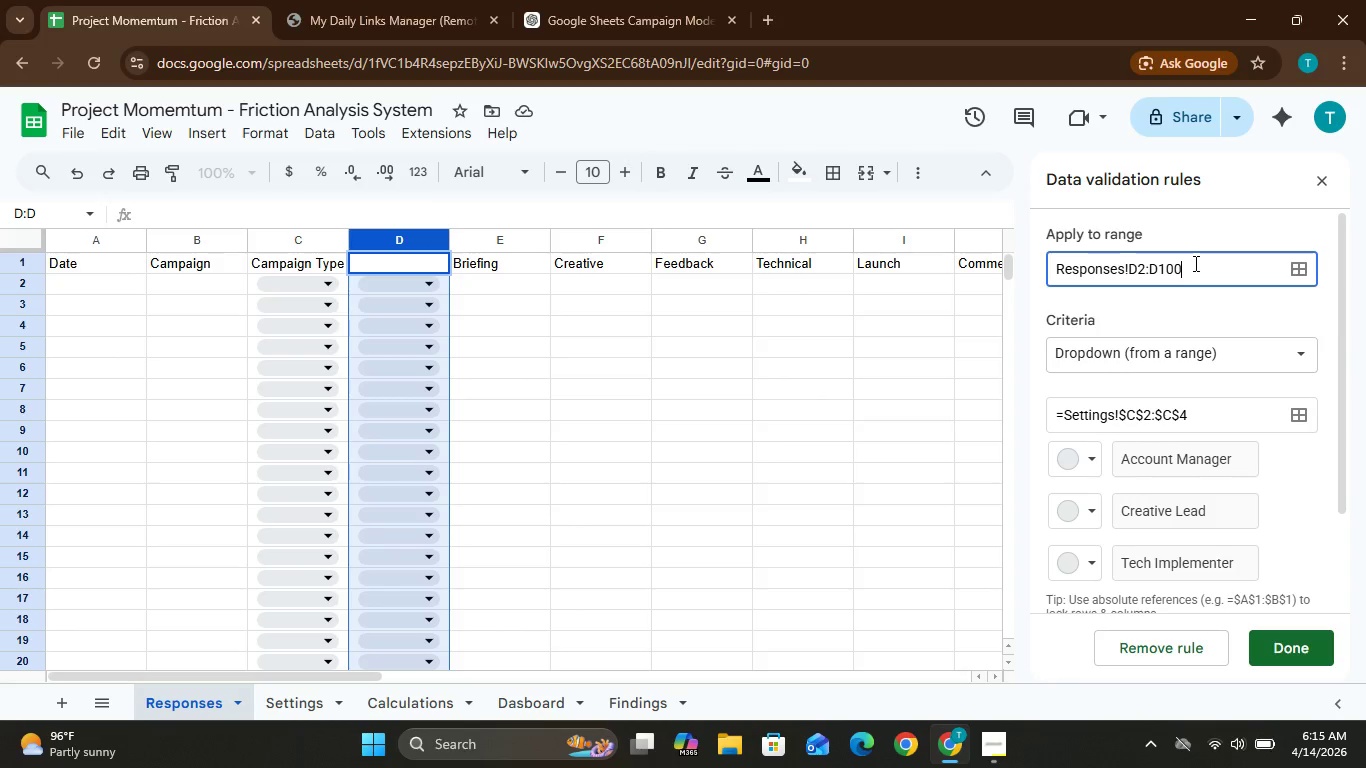 
key(Backspace)
 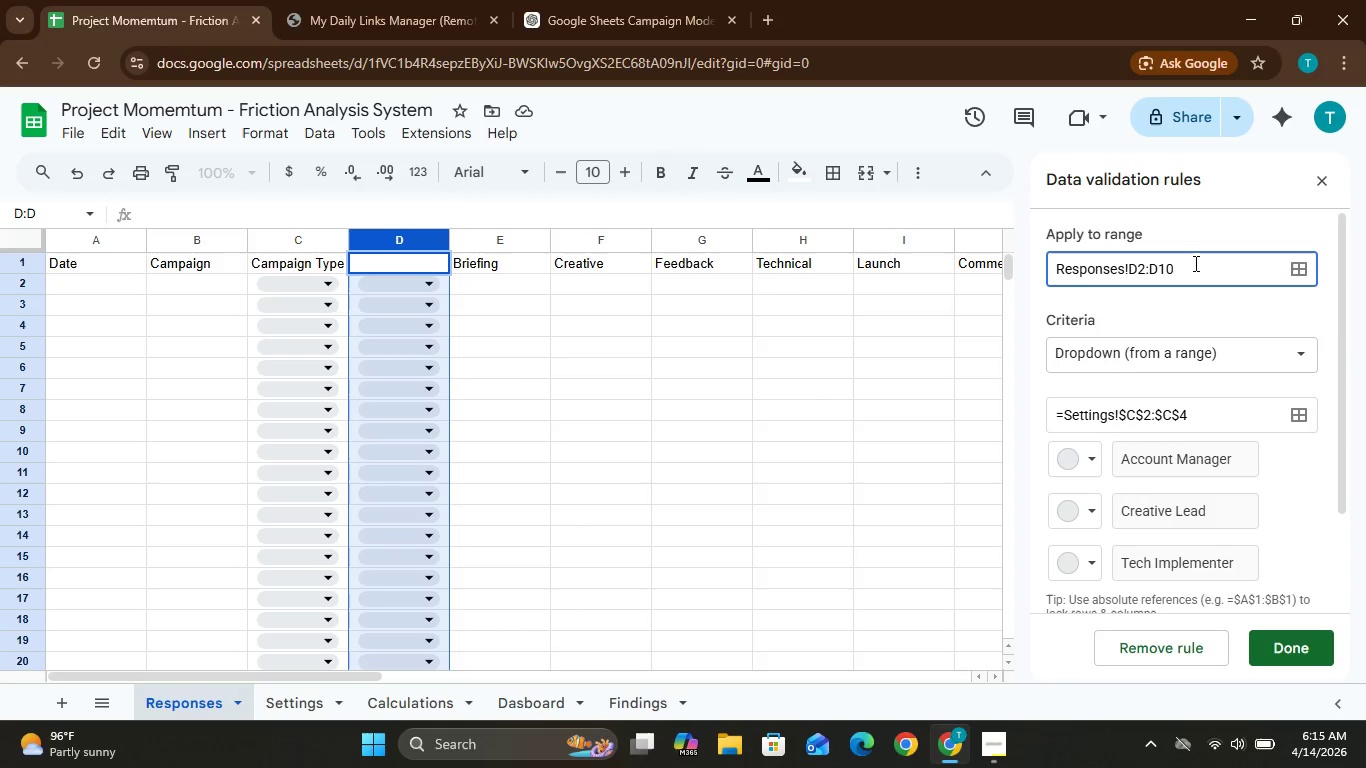 
key(0)
 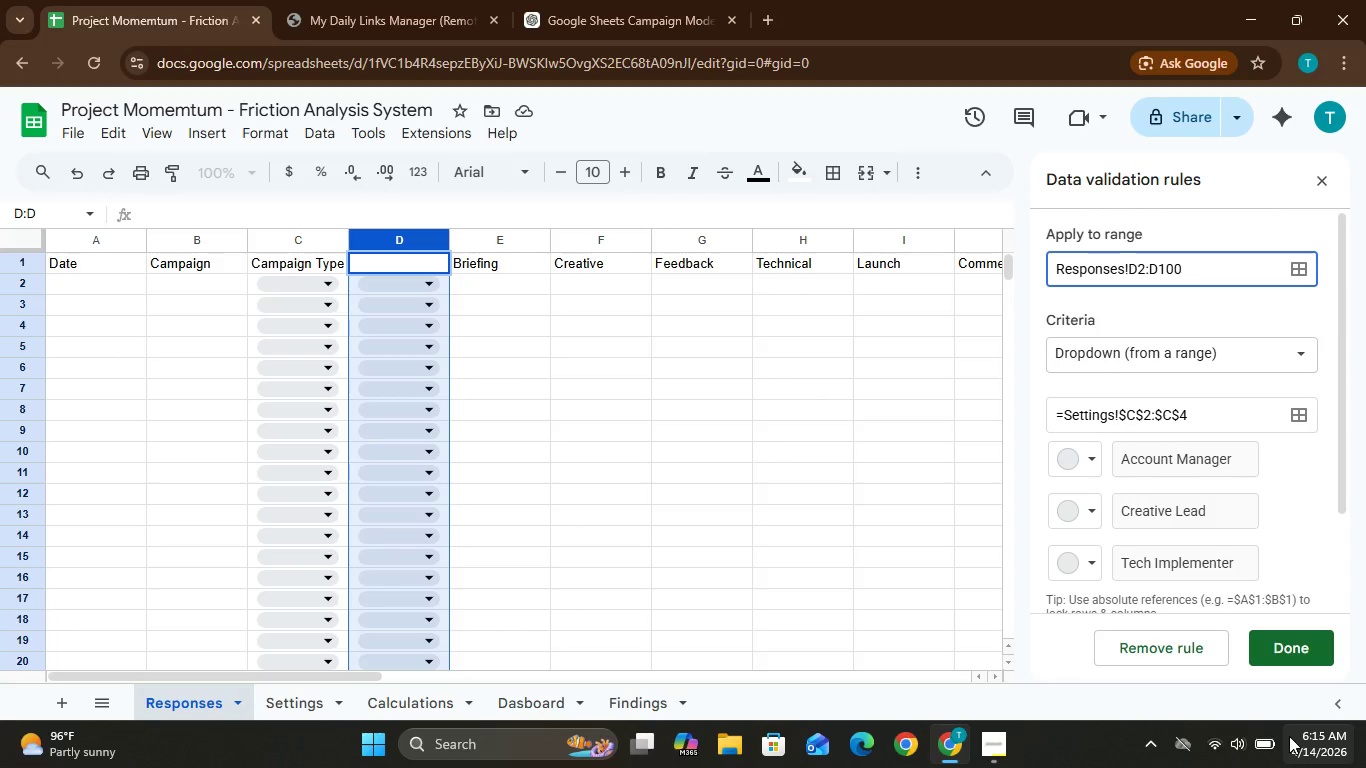 
left_click([1283, 651])
 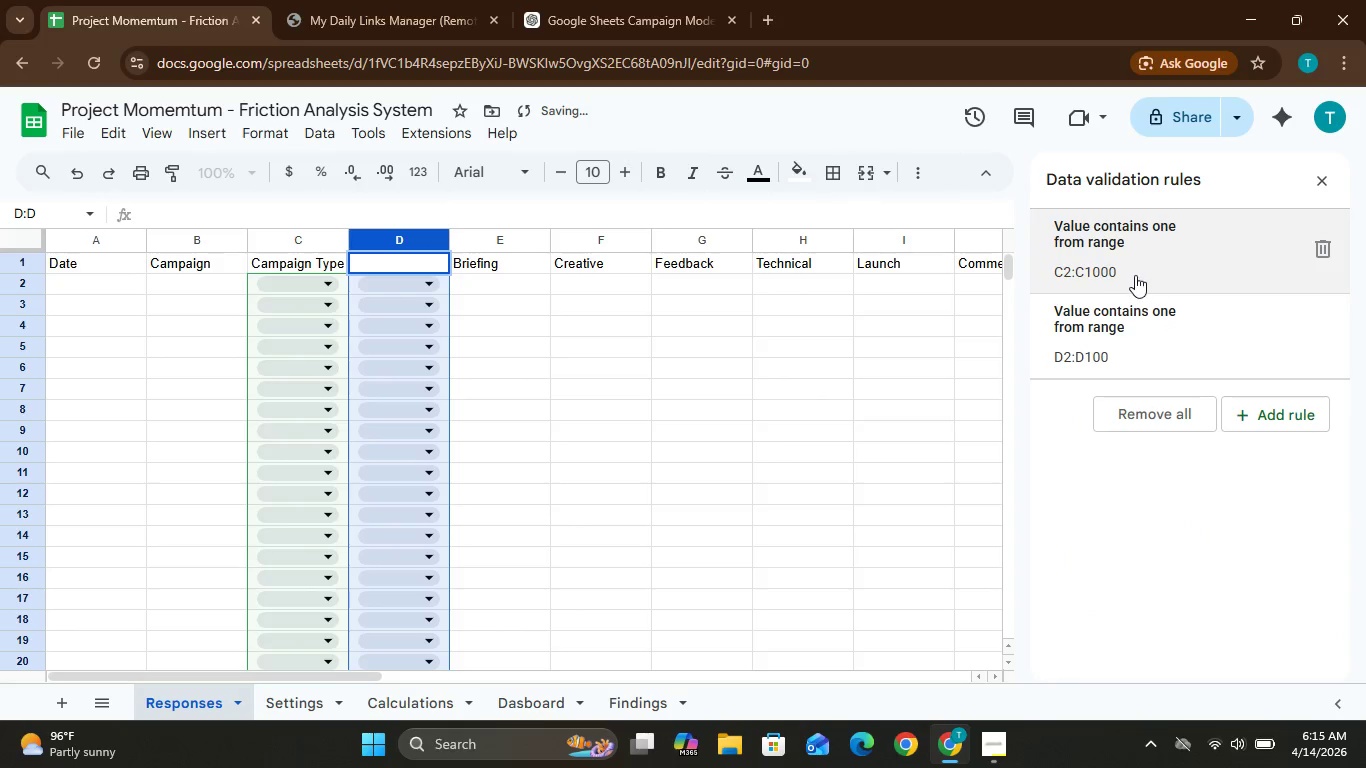 
left_click([1135, 272])
 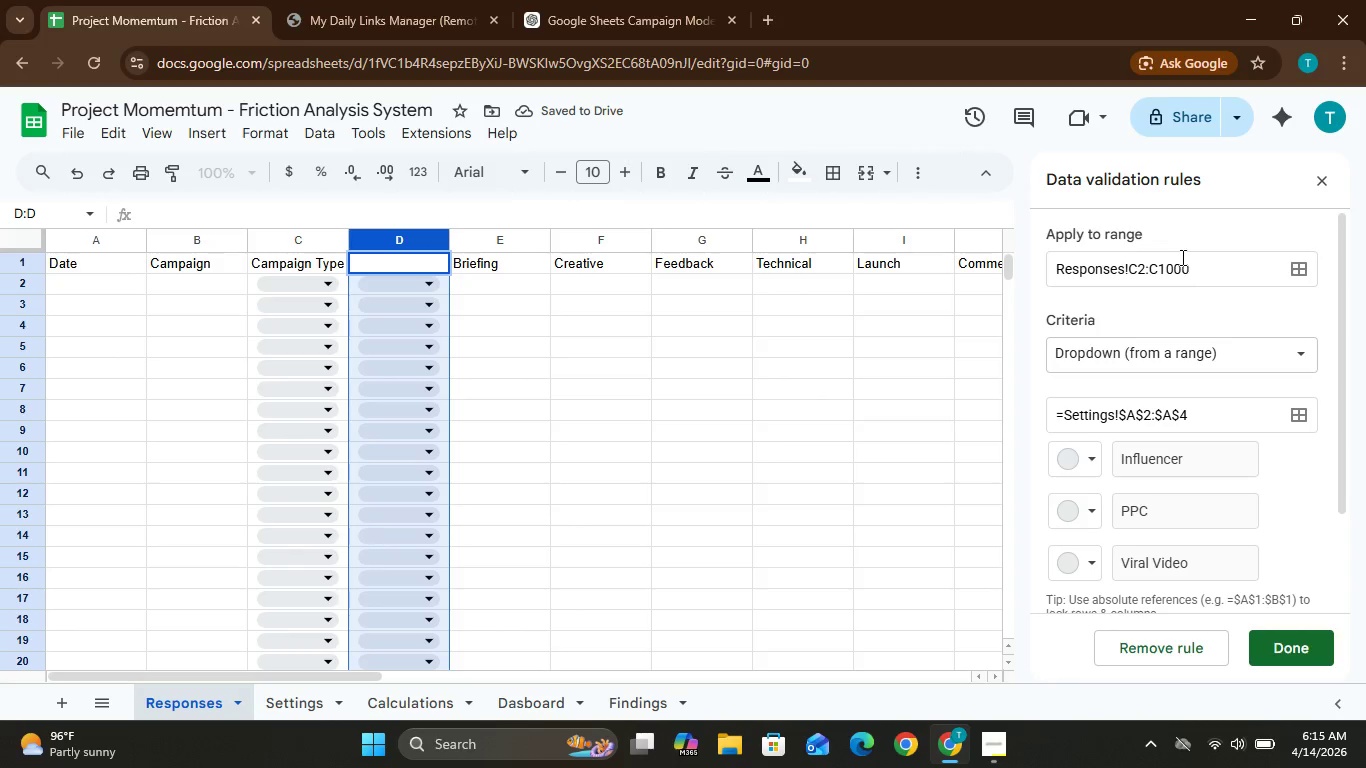 
left_click([1178, 276])
 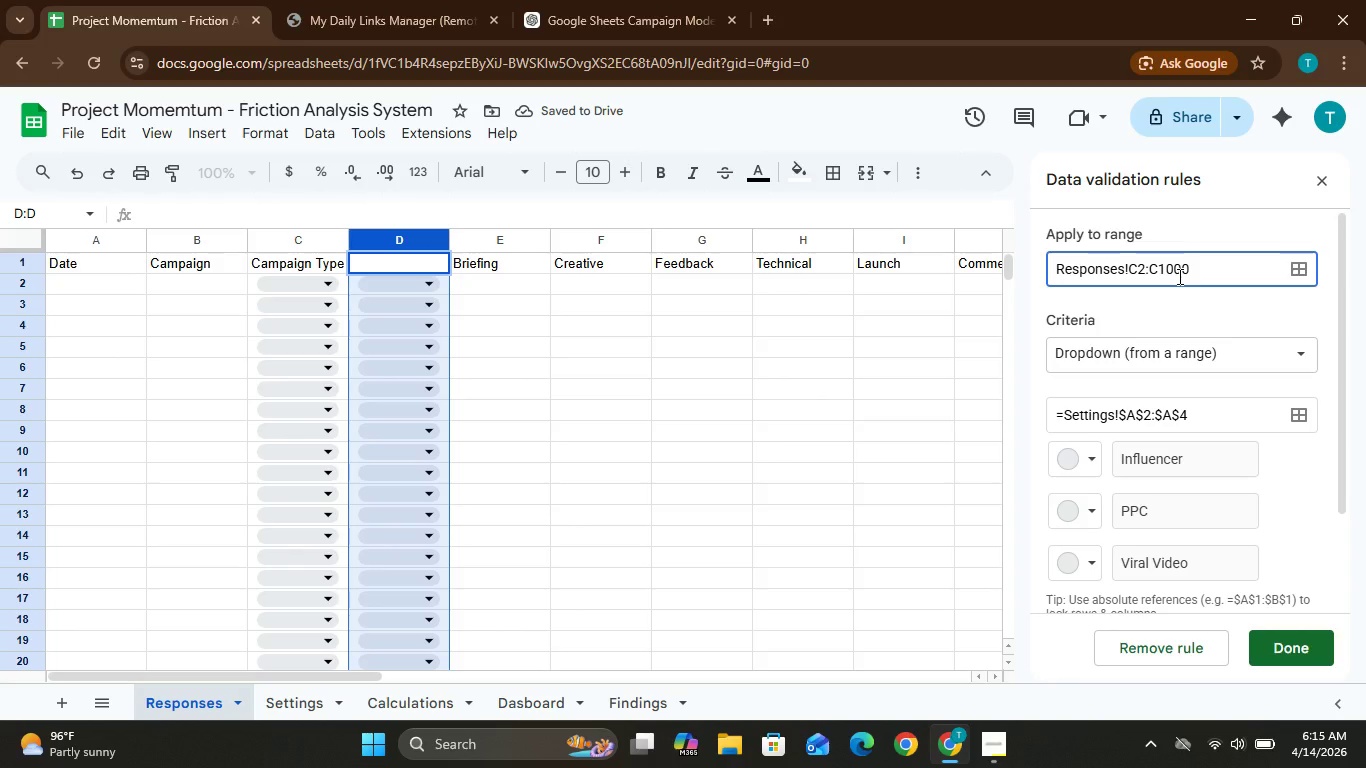 
key(Backspace)
 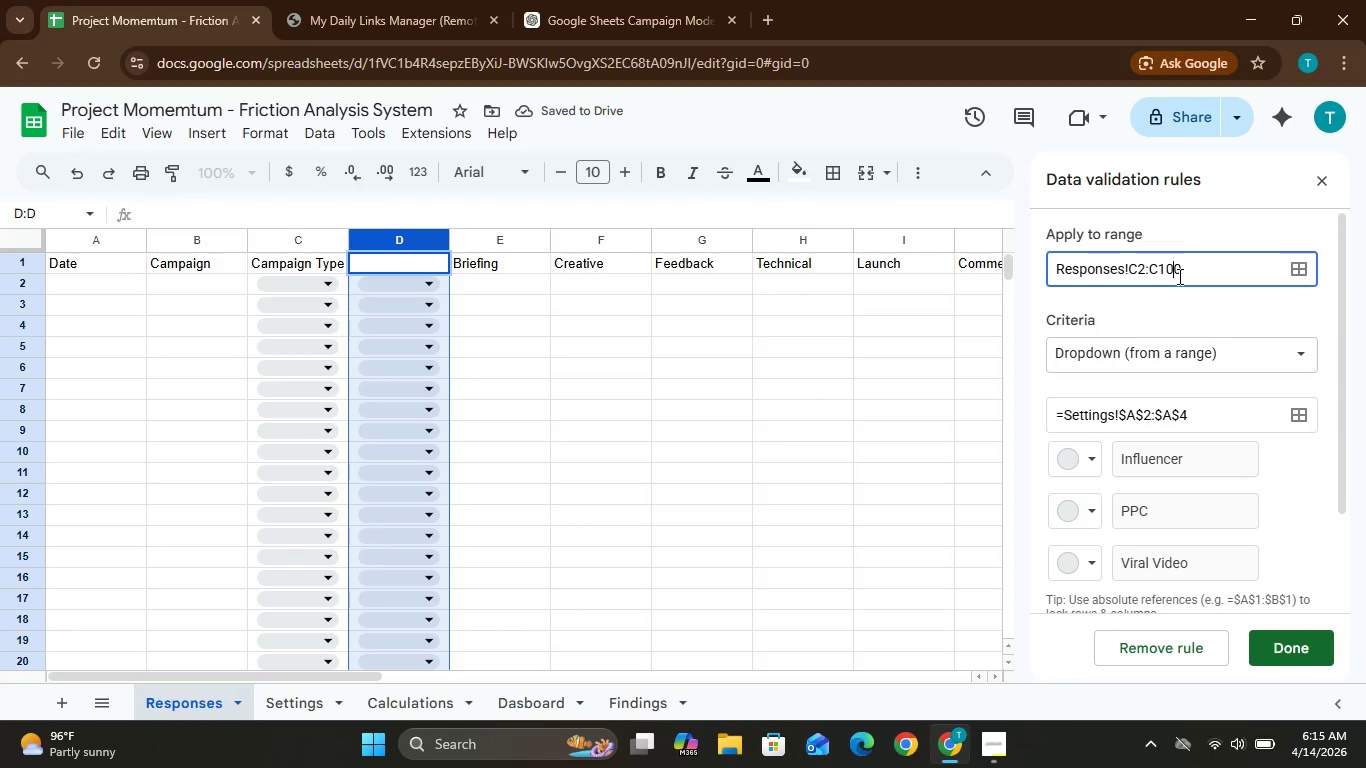 
key(Enter)
 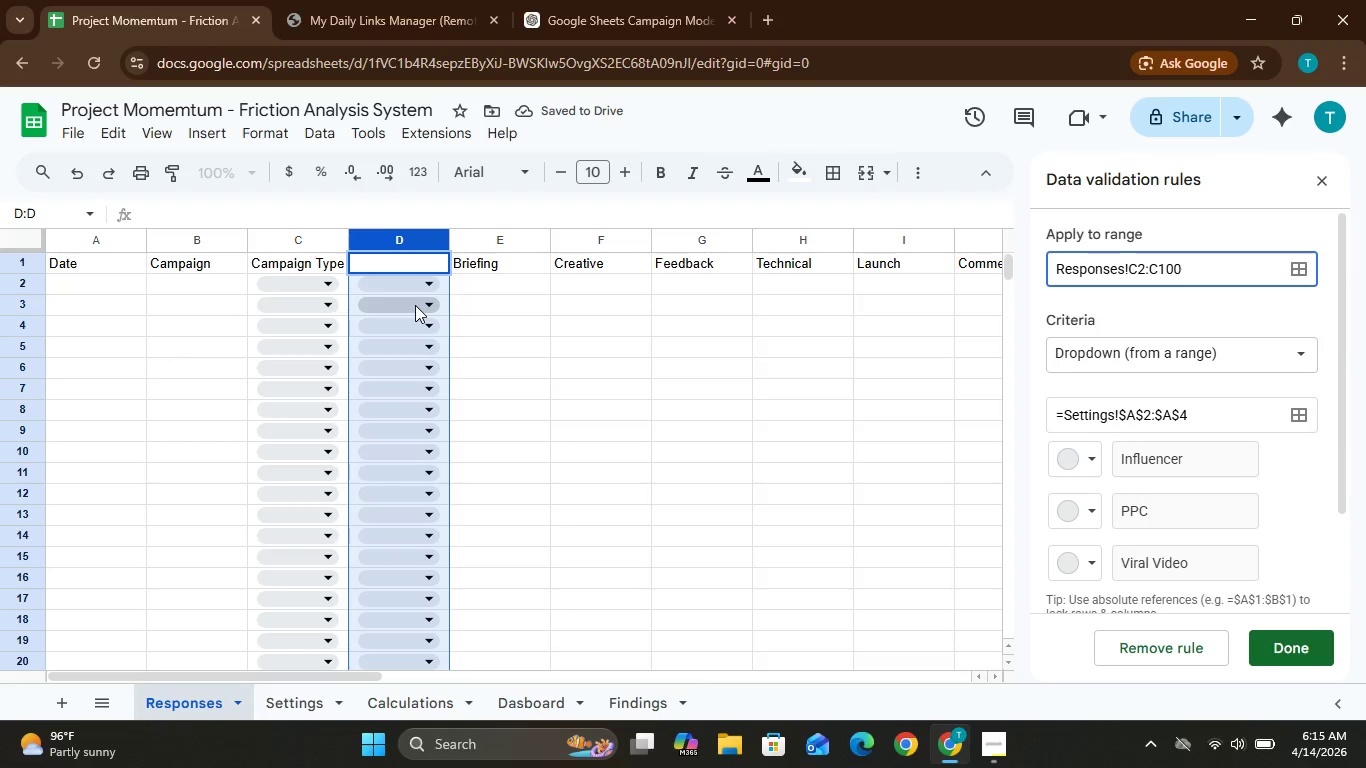 
wait(6.98)
 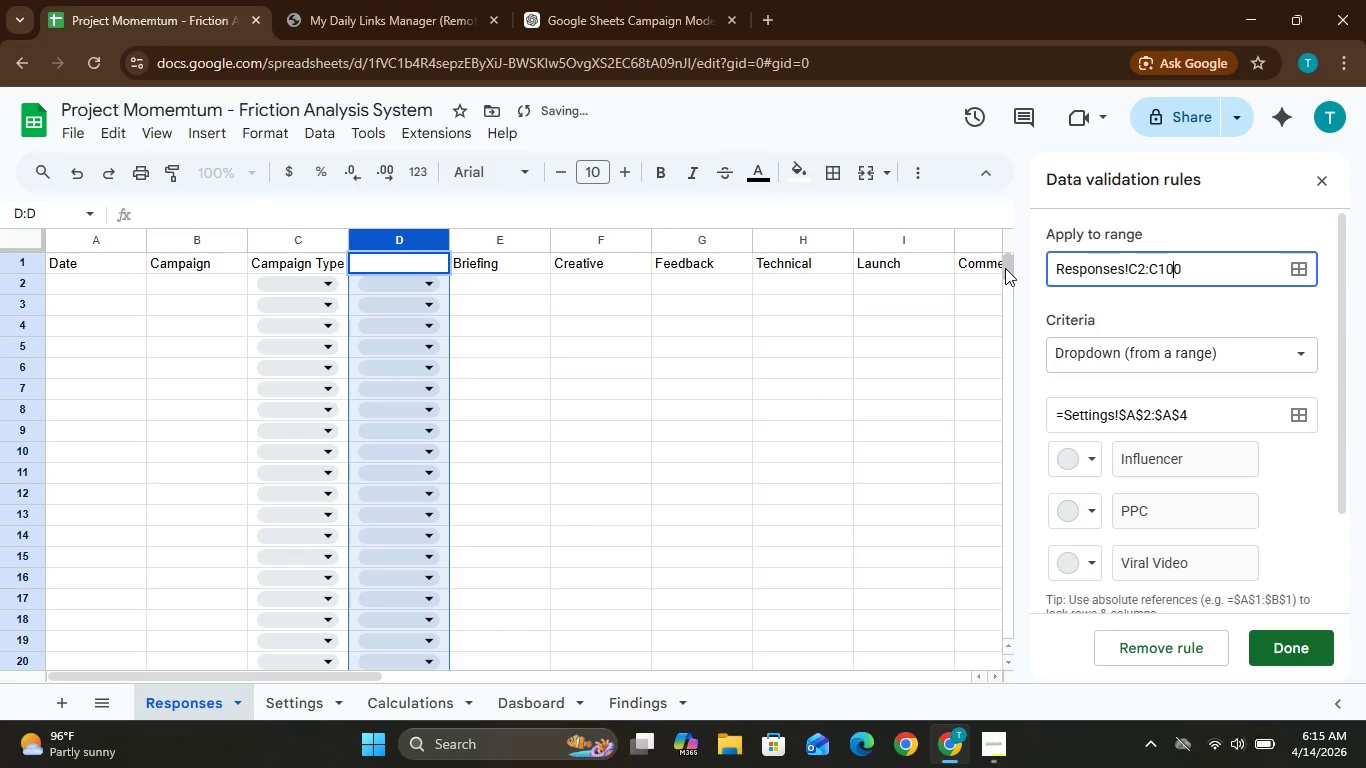 
left_click([382, 260])
 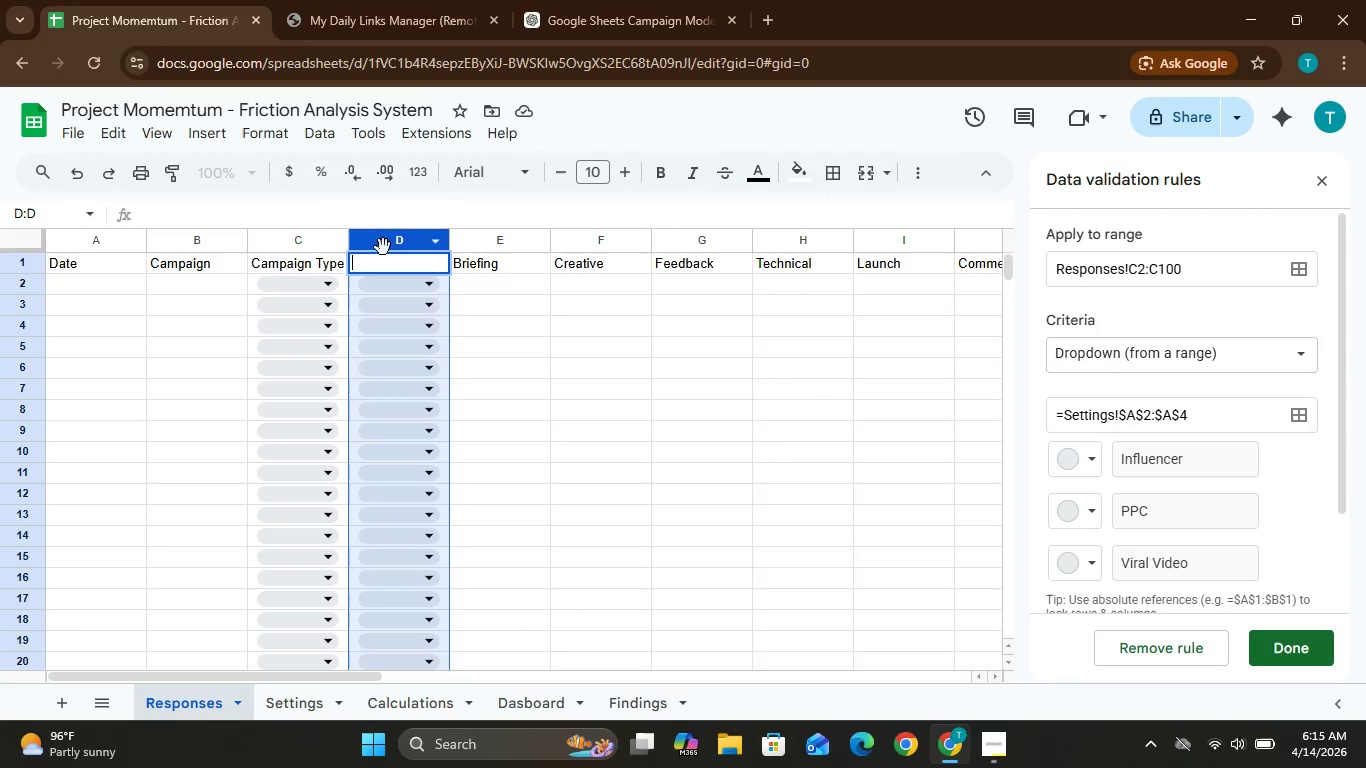 
left_click([381, 244])
 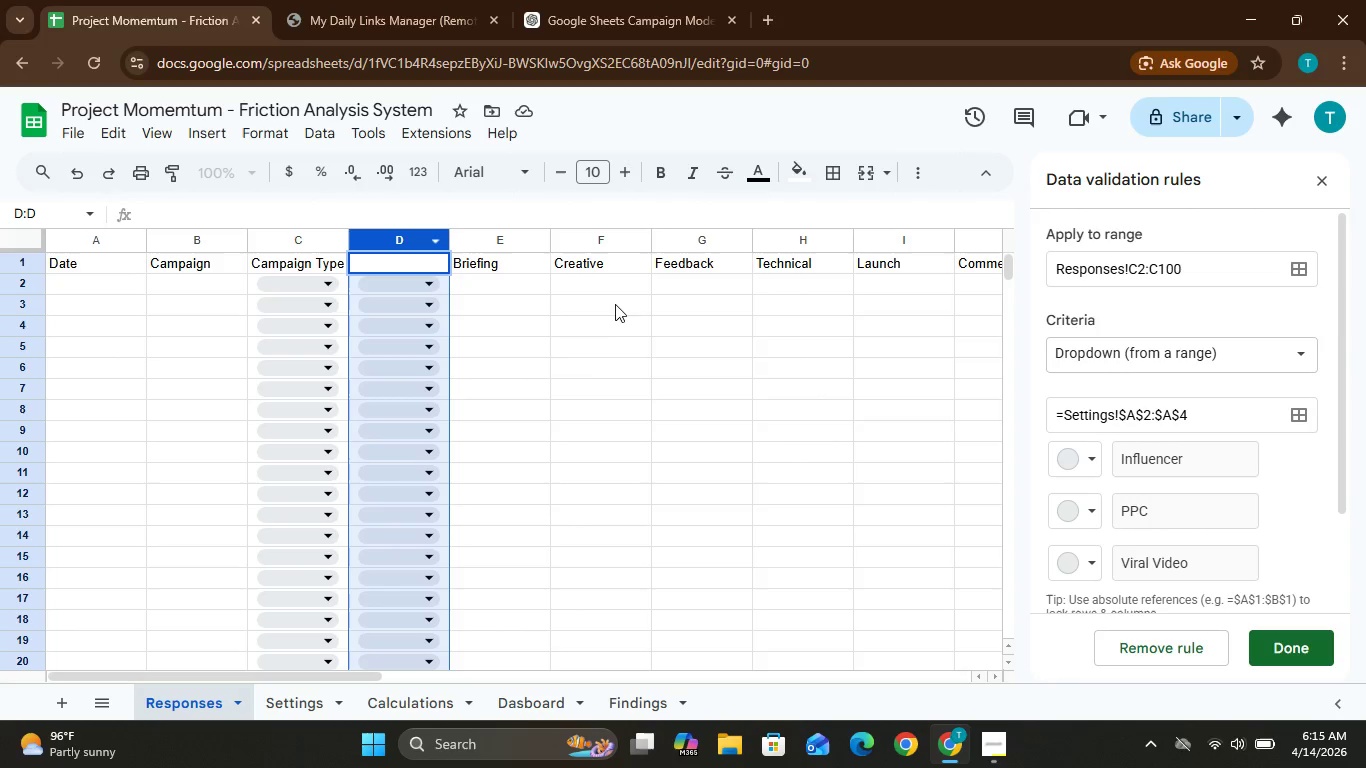 
left_click([595, 354])
 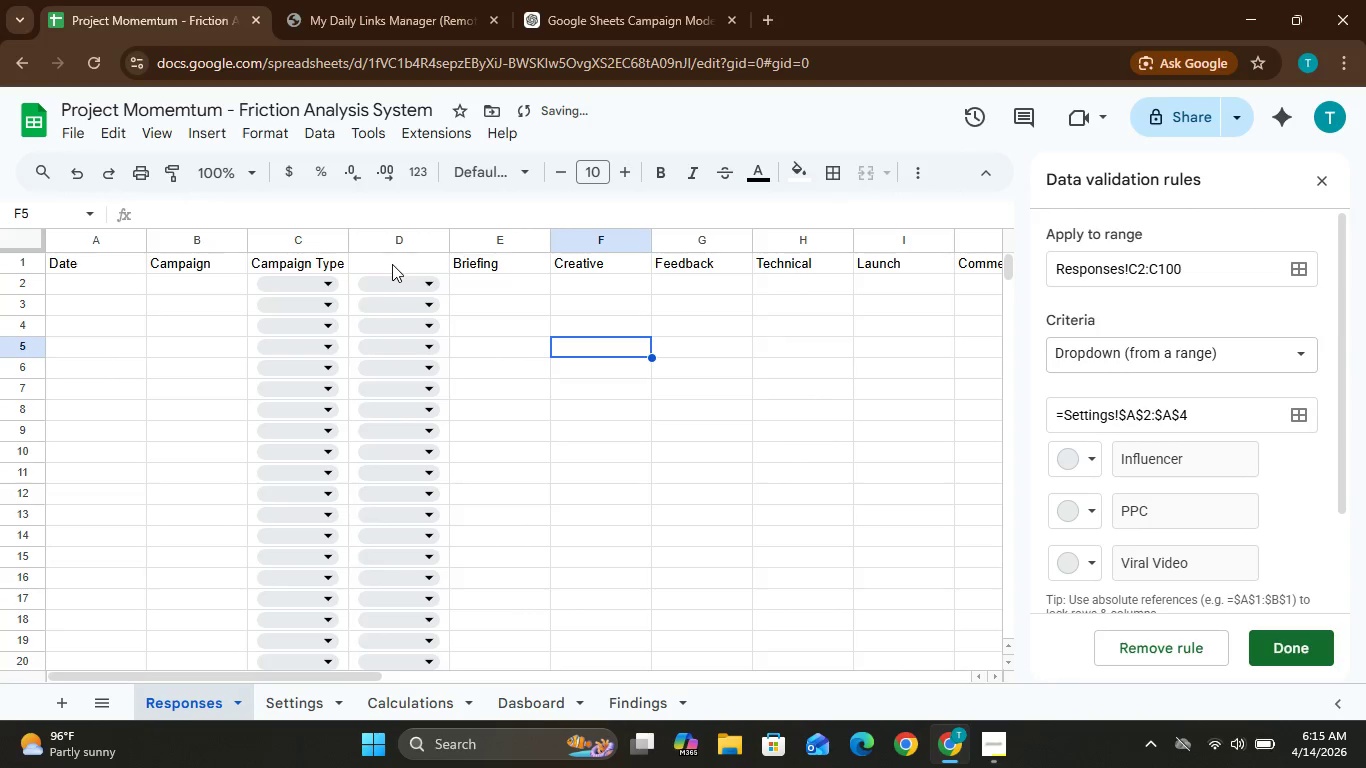 
left_click([392, 263])
 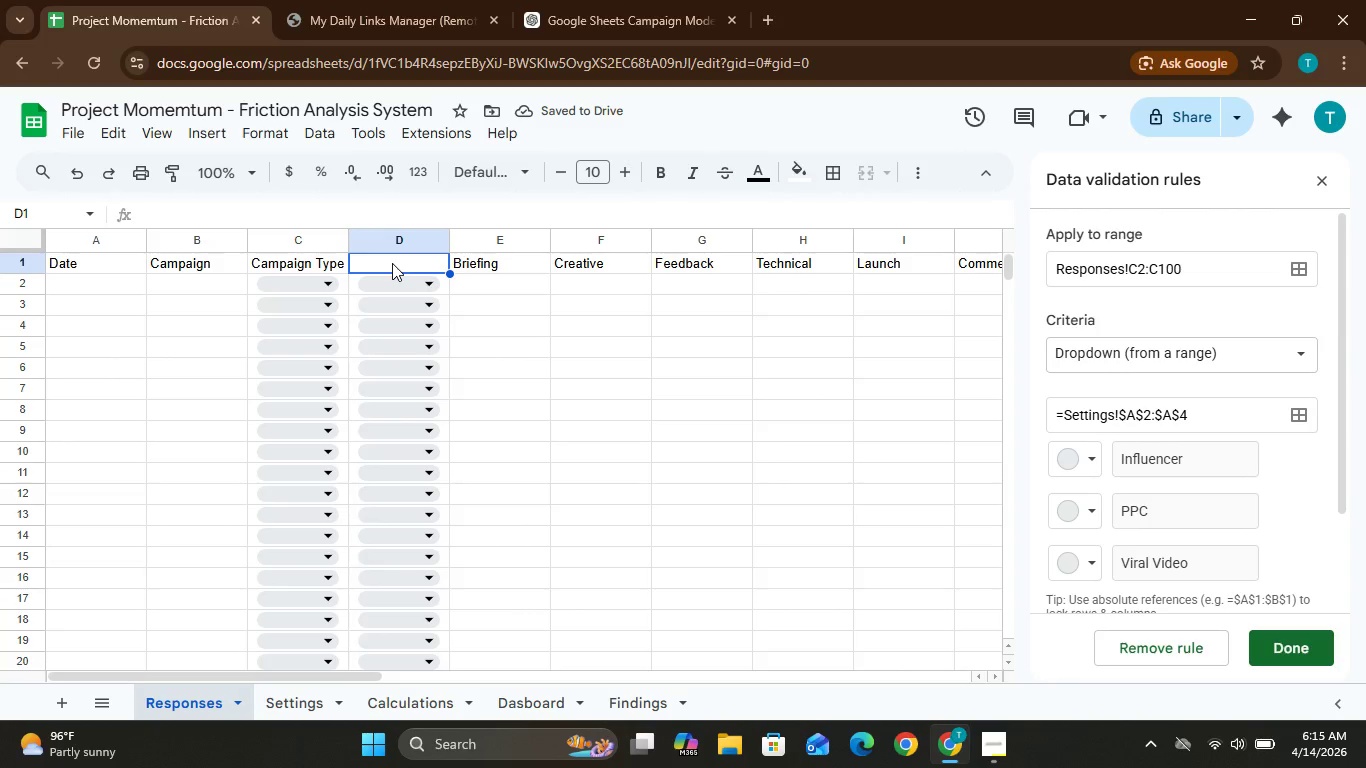 
type(Role)
 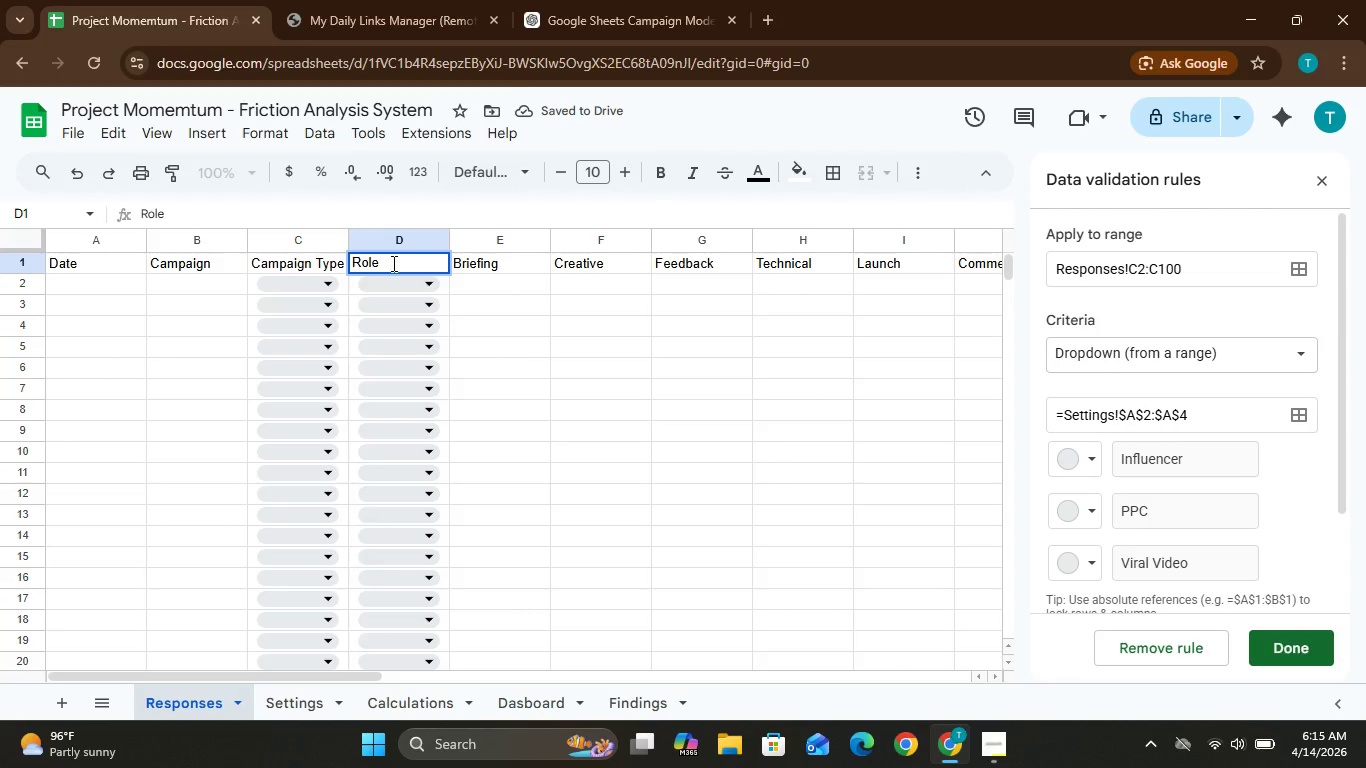 
key(Enter)
 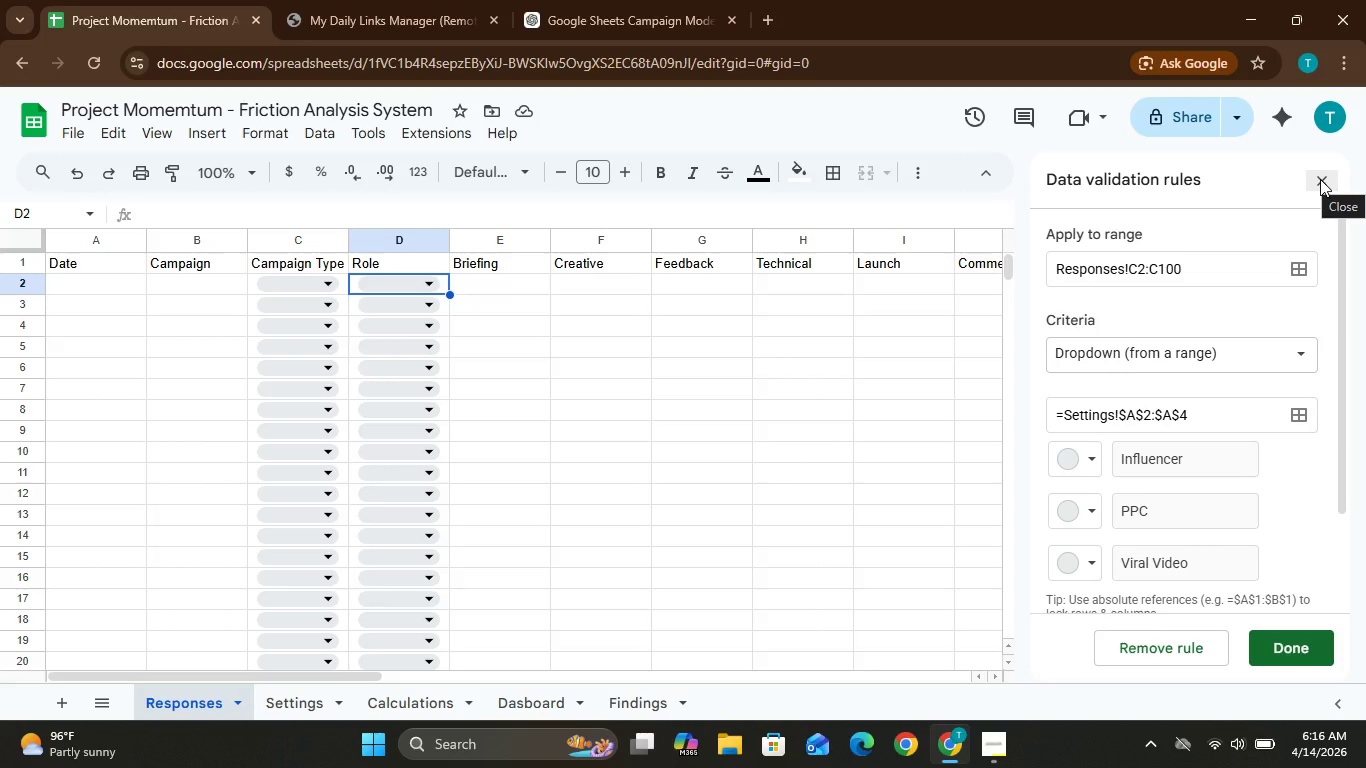 
wait(18.62)
 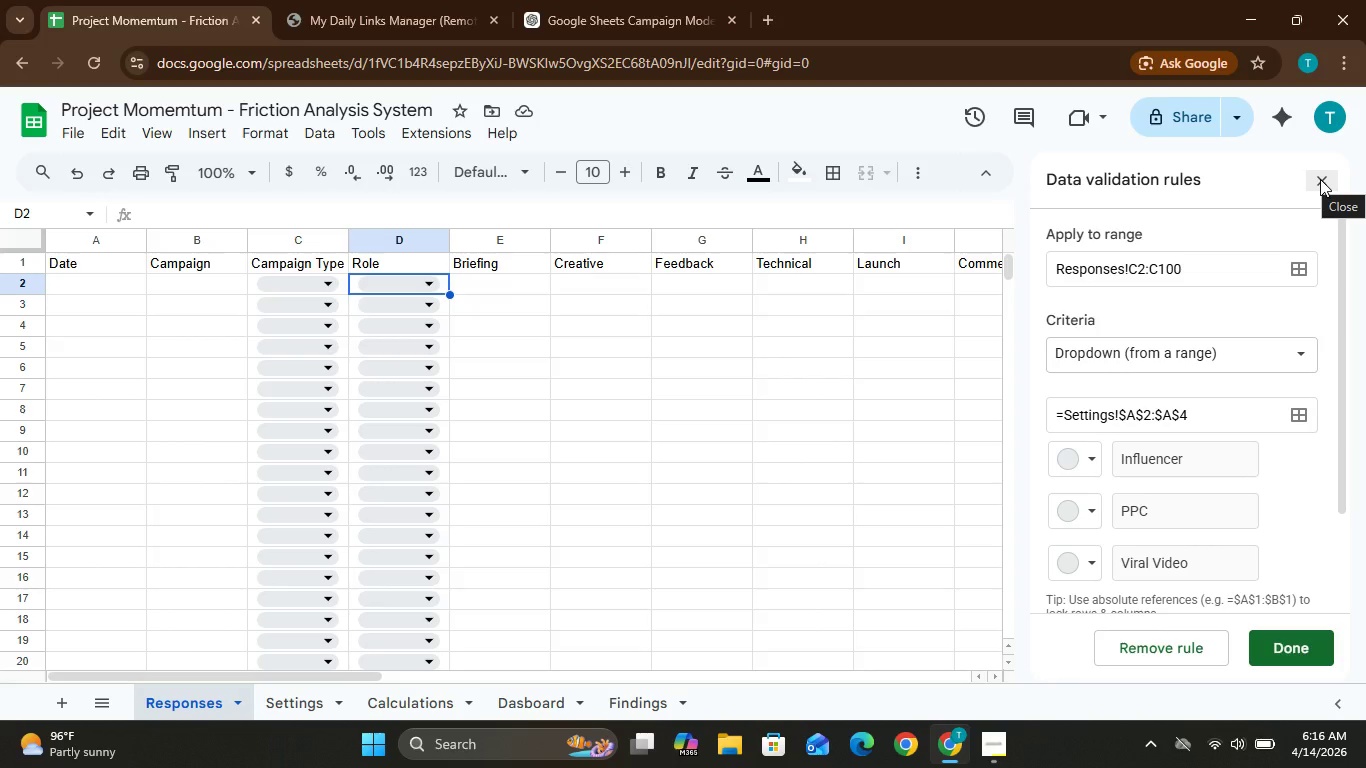 
left_click([1290, 643])
 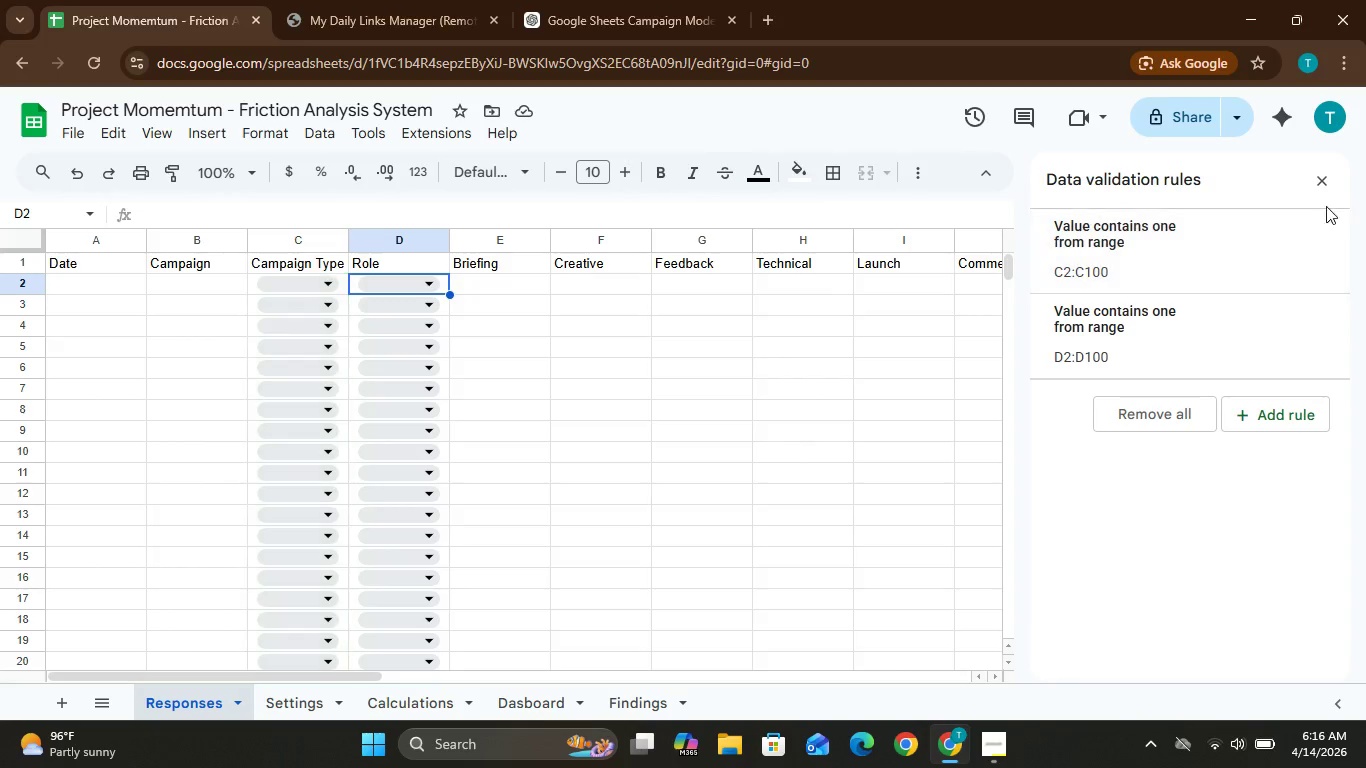 
left_click([1322, 185])
 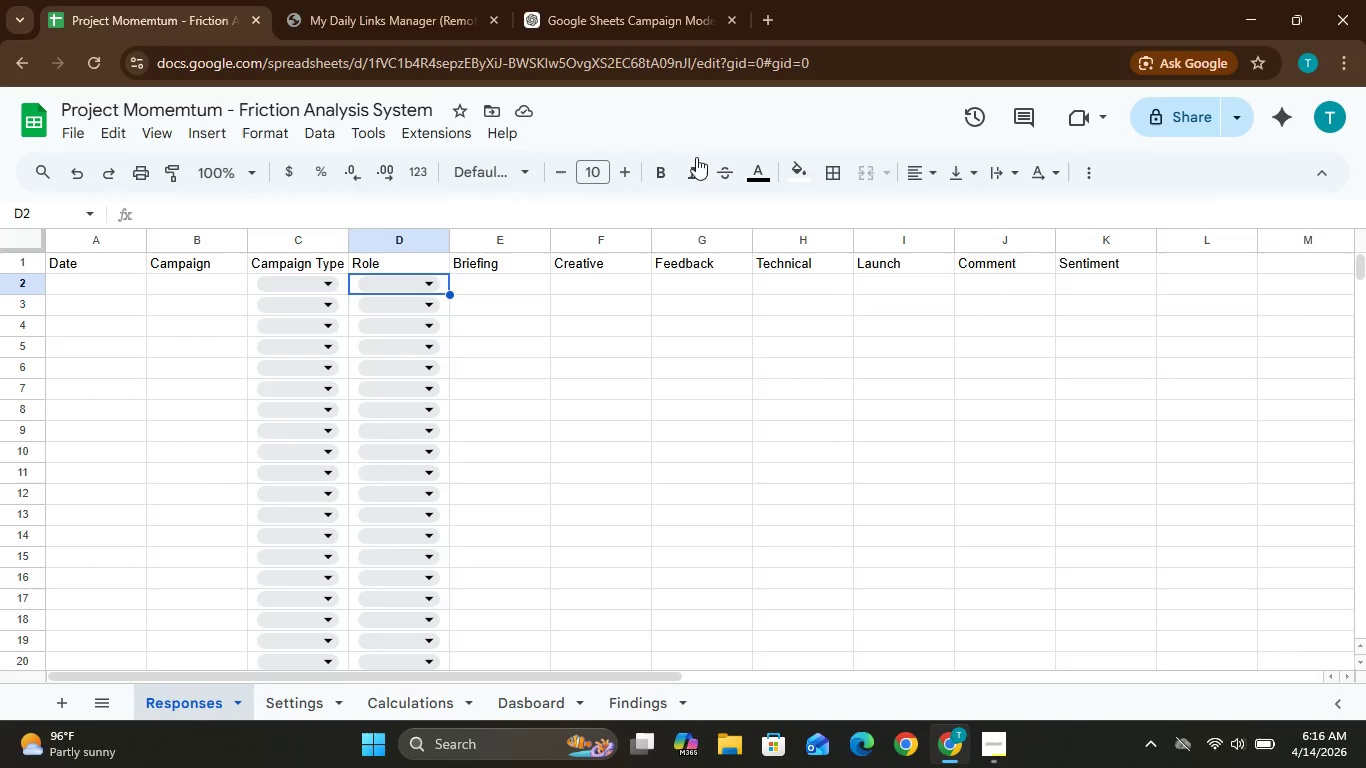 
left_click([96, 281])
 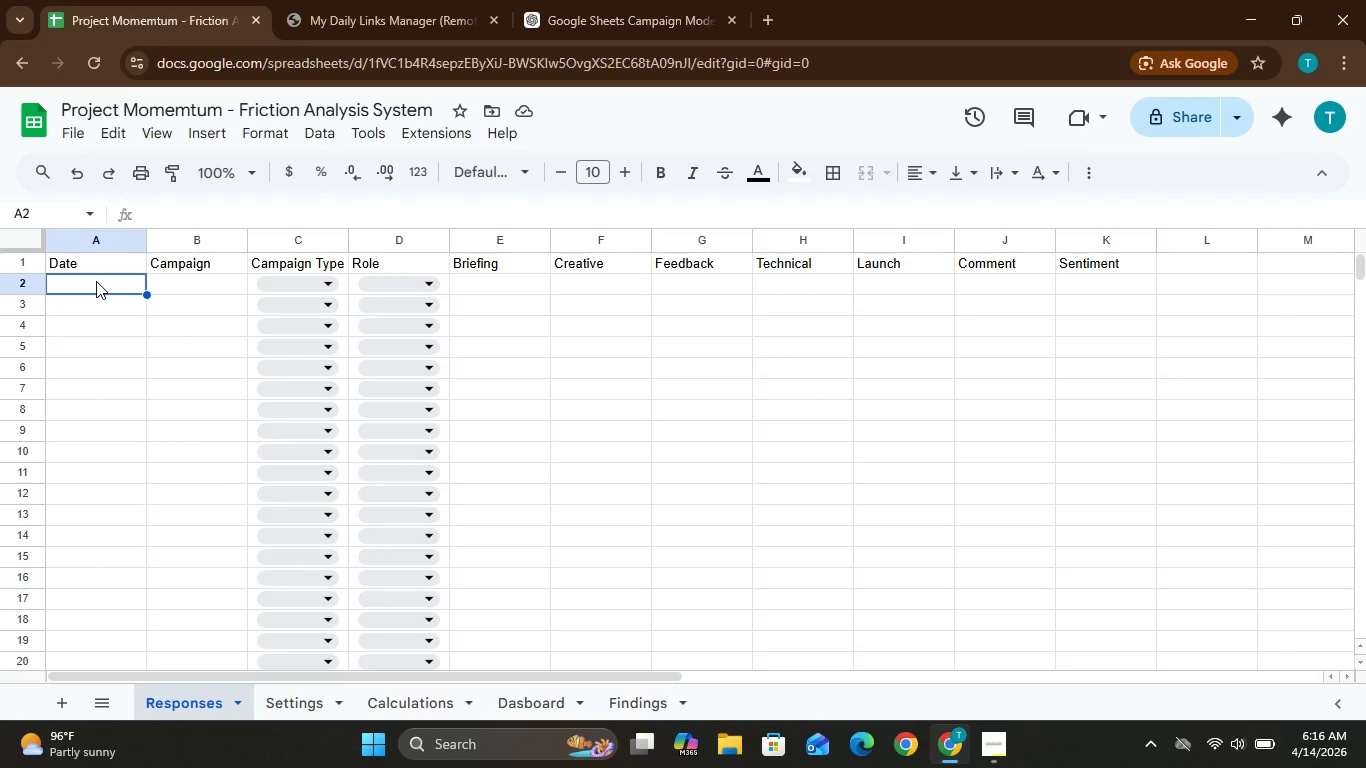 
type(01-Jan)
 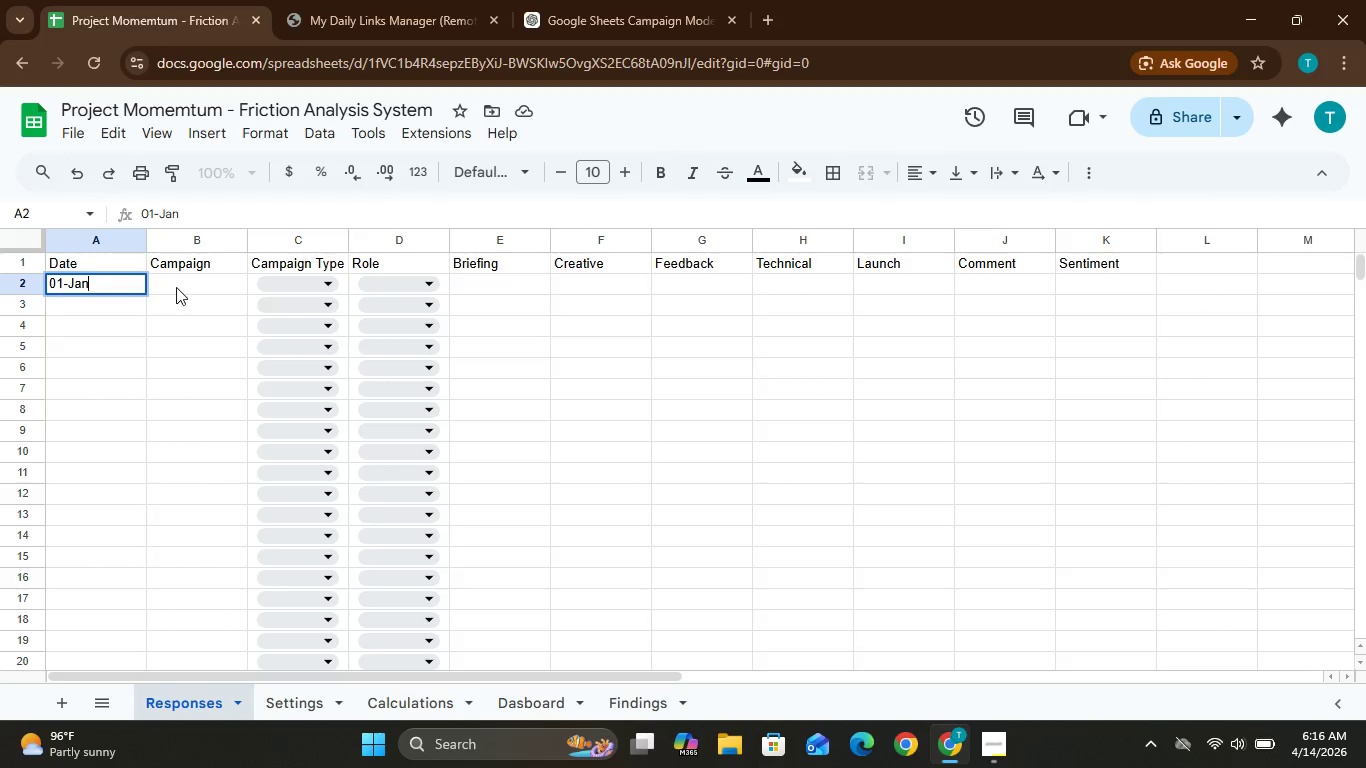 
left_click([181, 288])
 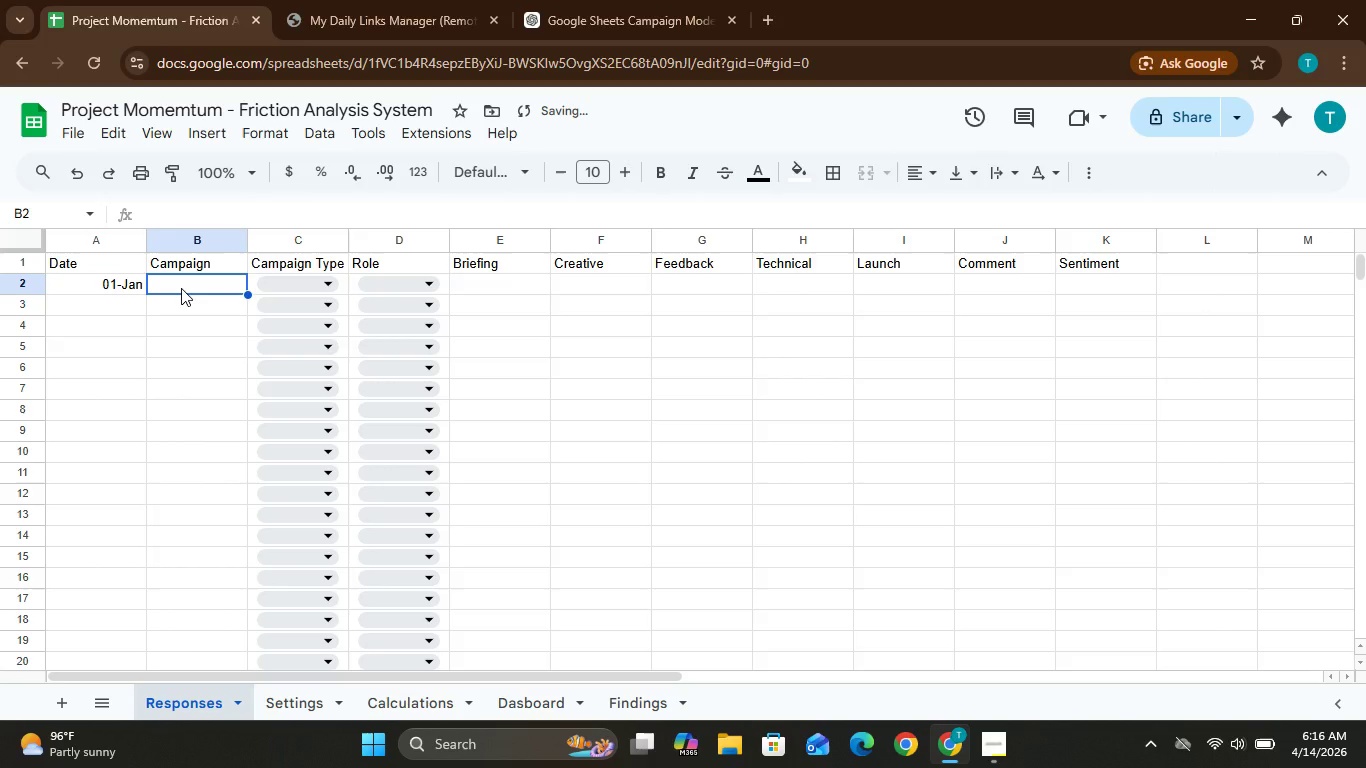 
type(Campaign A)
 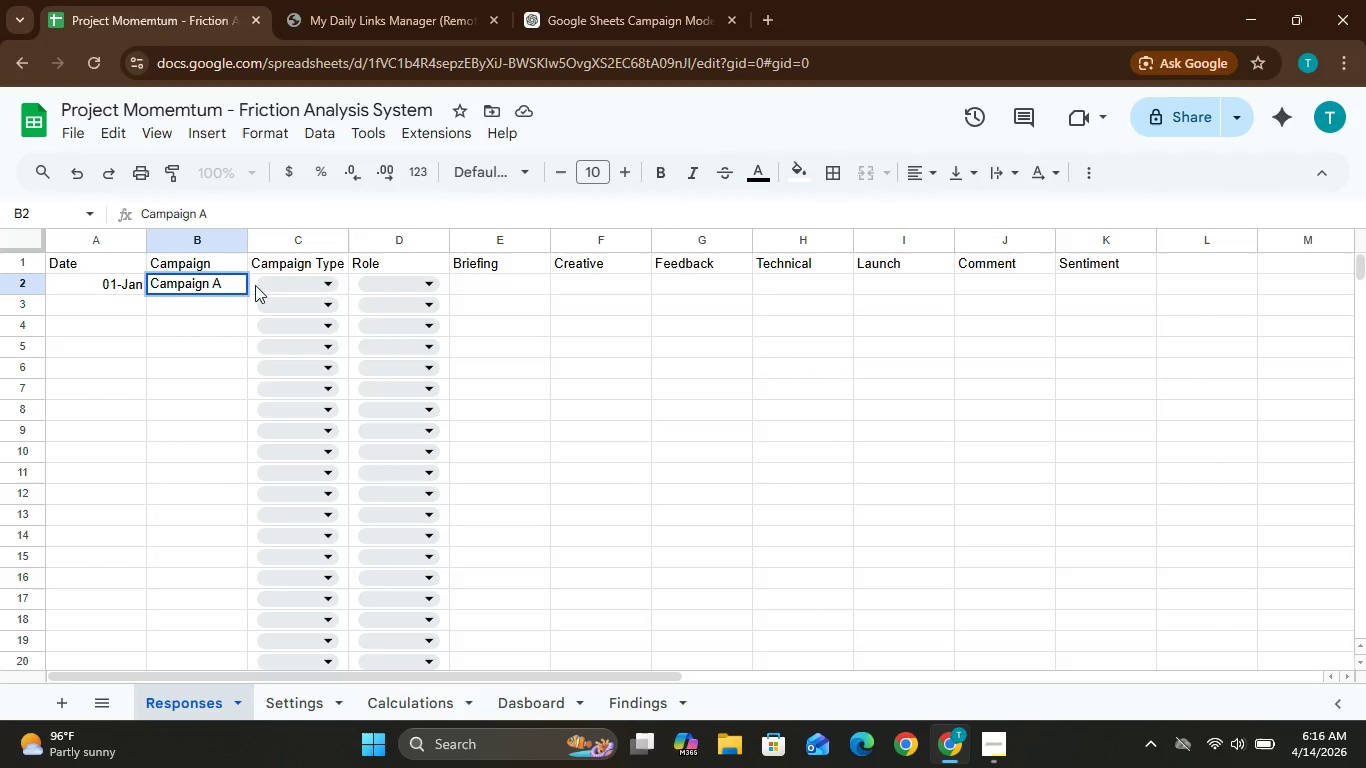 
left_click([287, 280])
 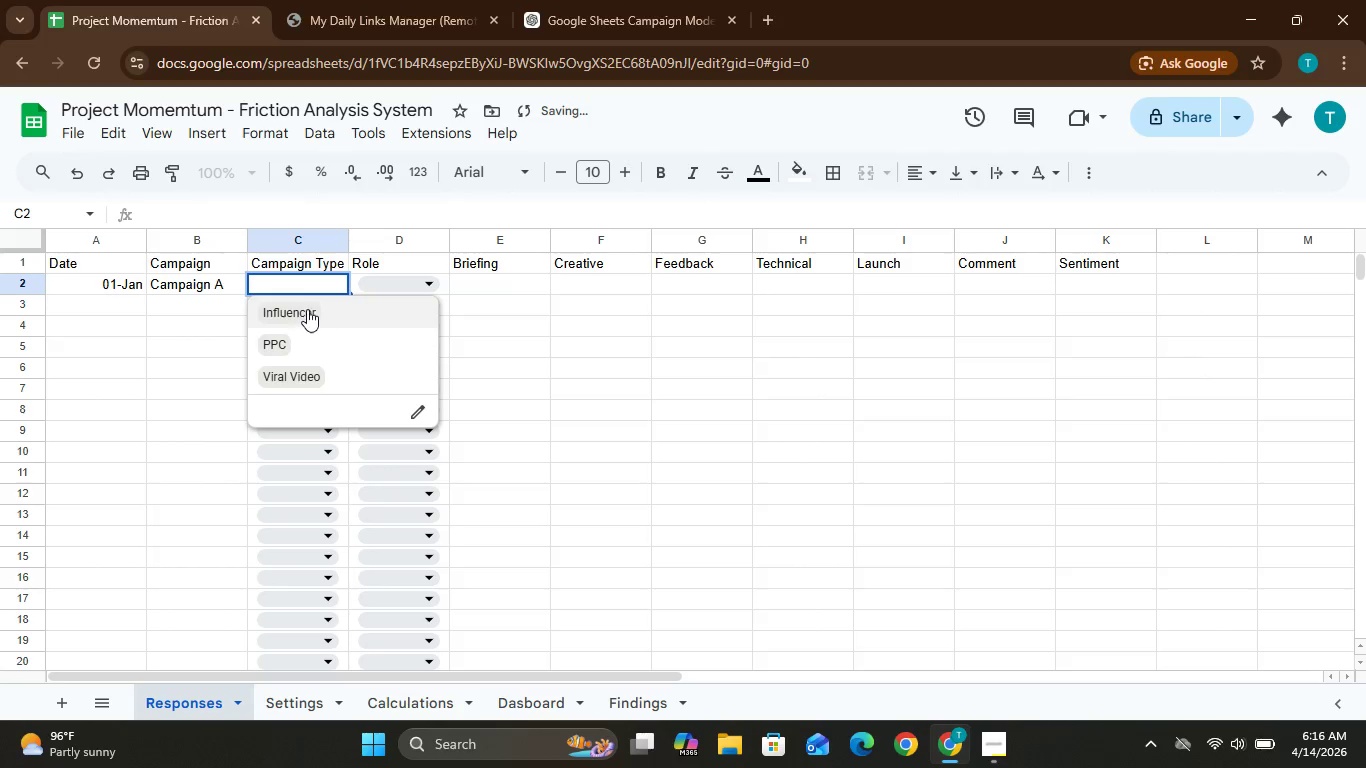 
left_click([306, 307])
 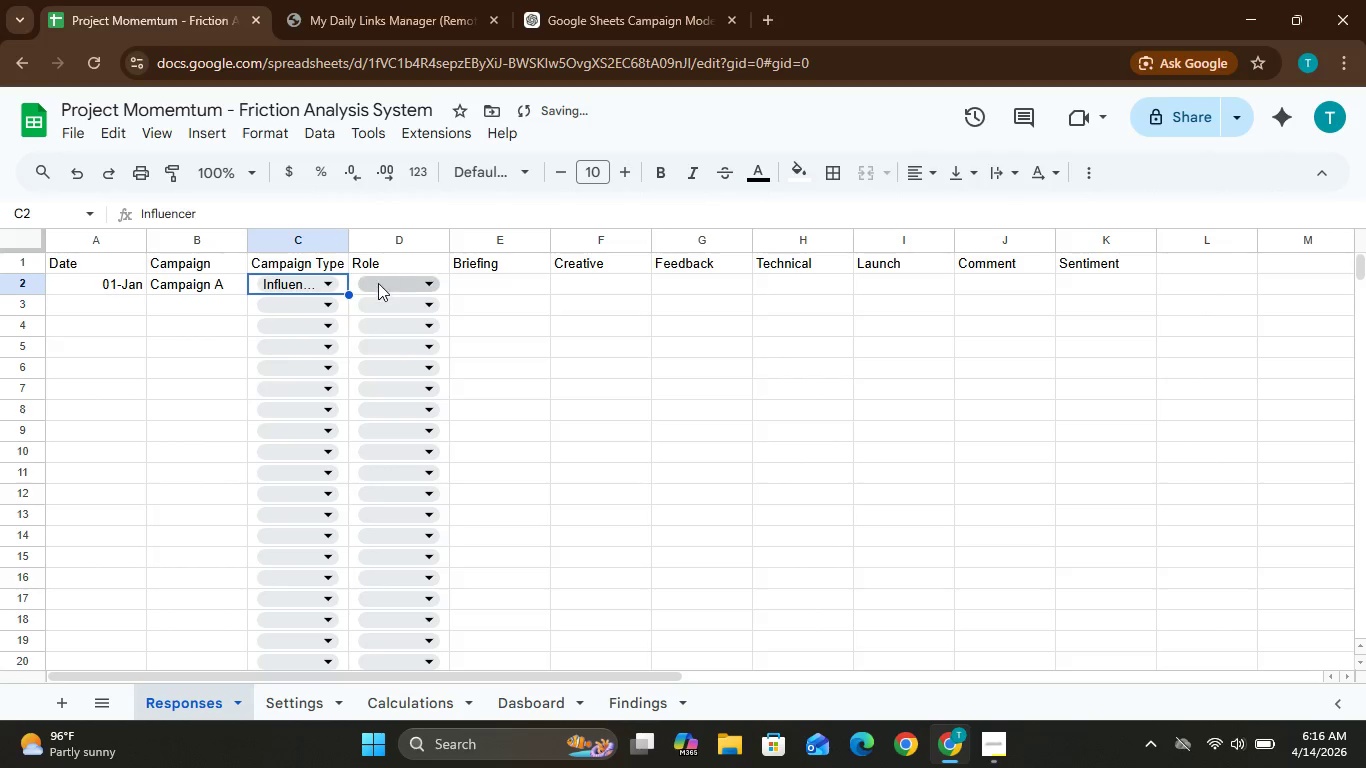 
left_click([380, 287])
 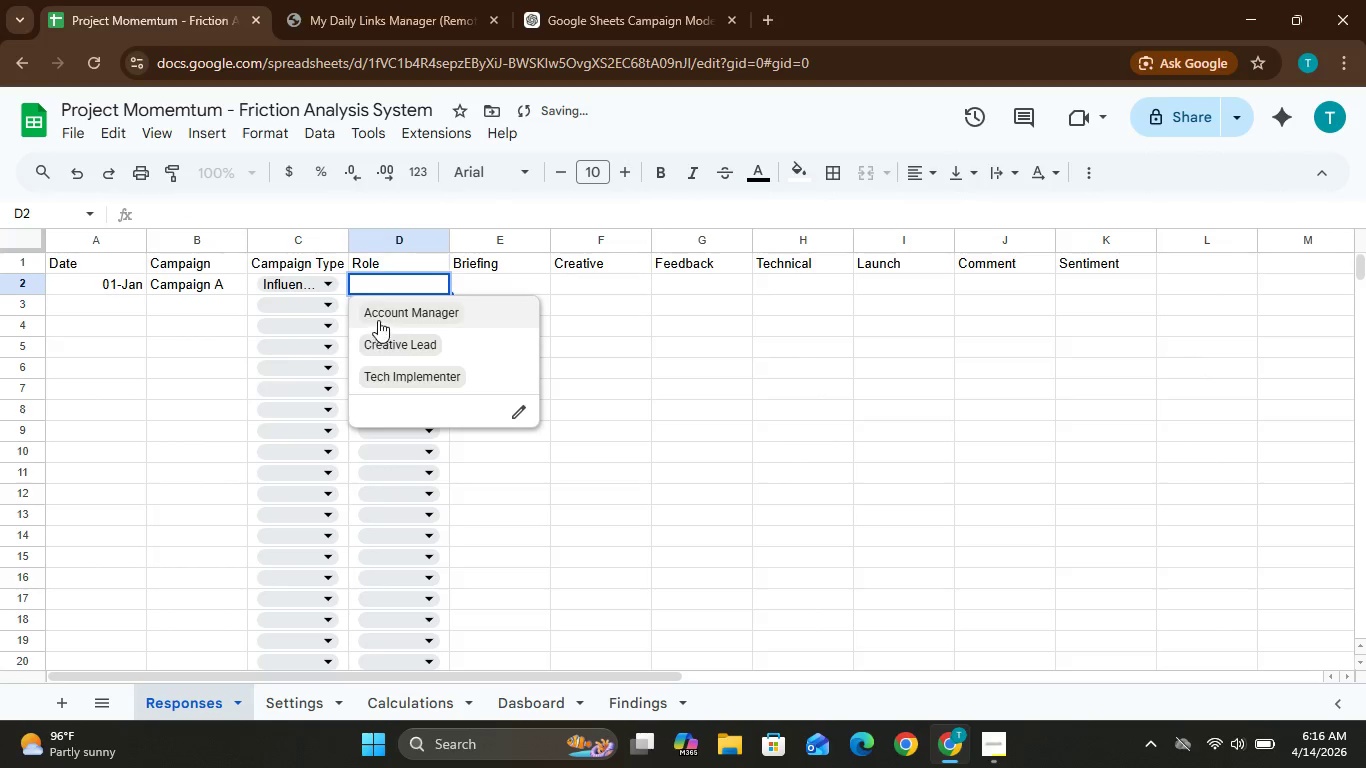 
left_click([378, 317])
 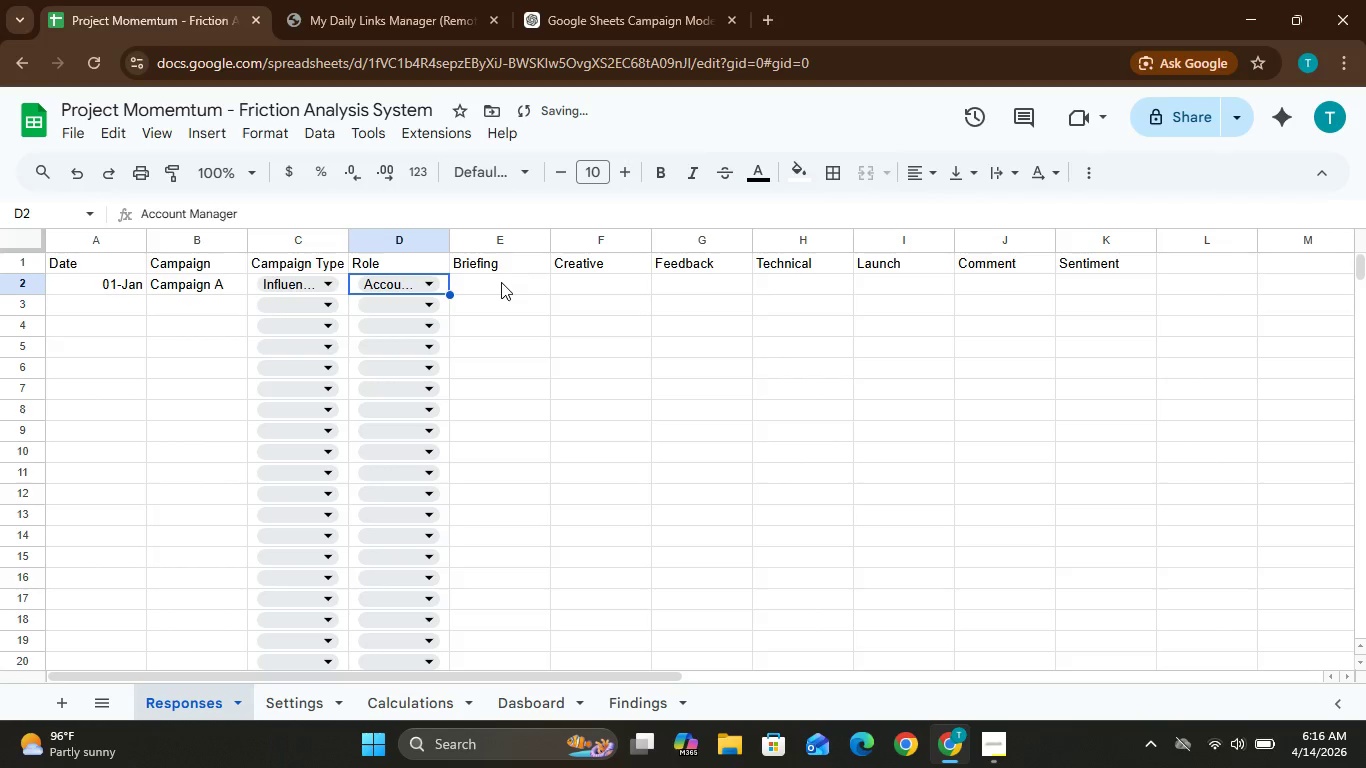 
left_click([501, 282])
 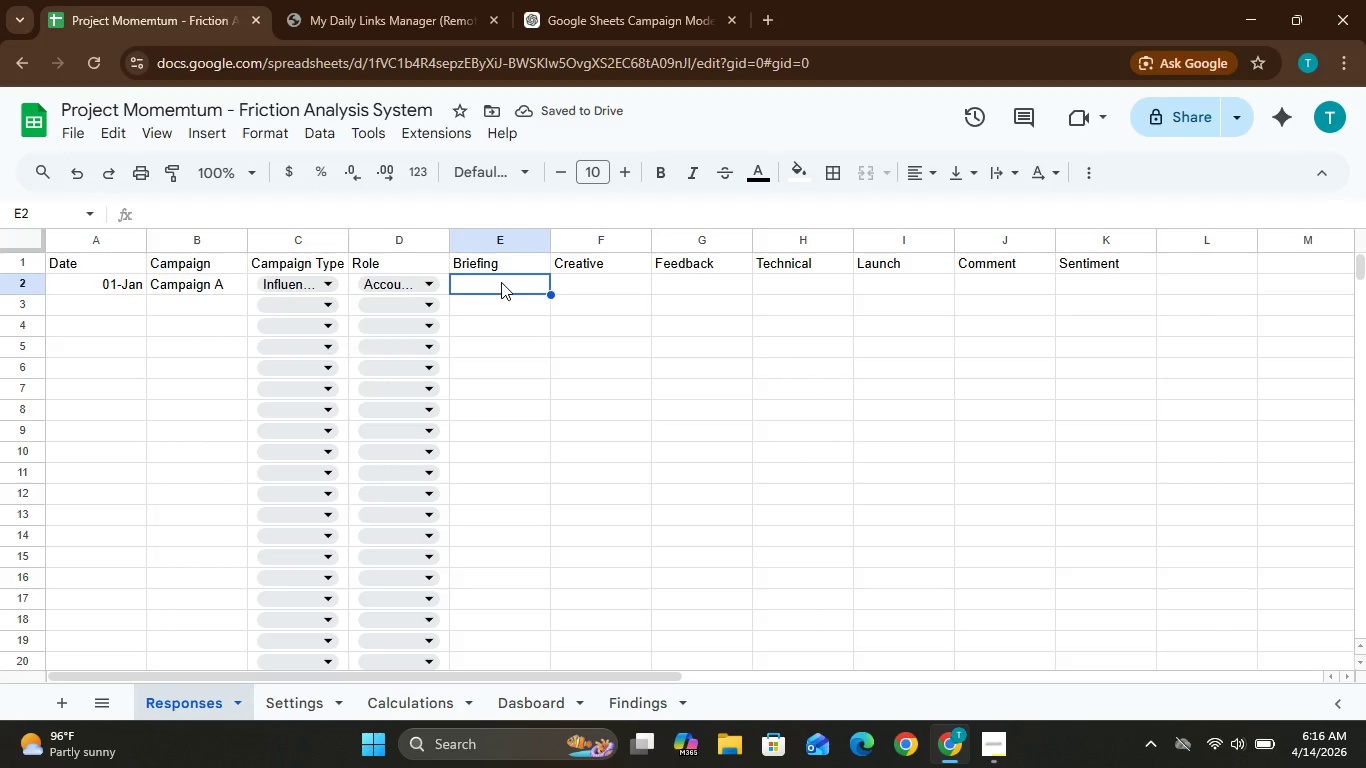 
key(6)
 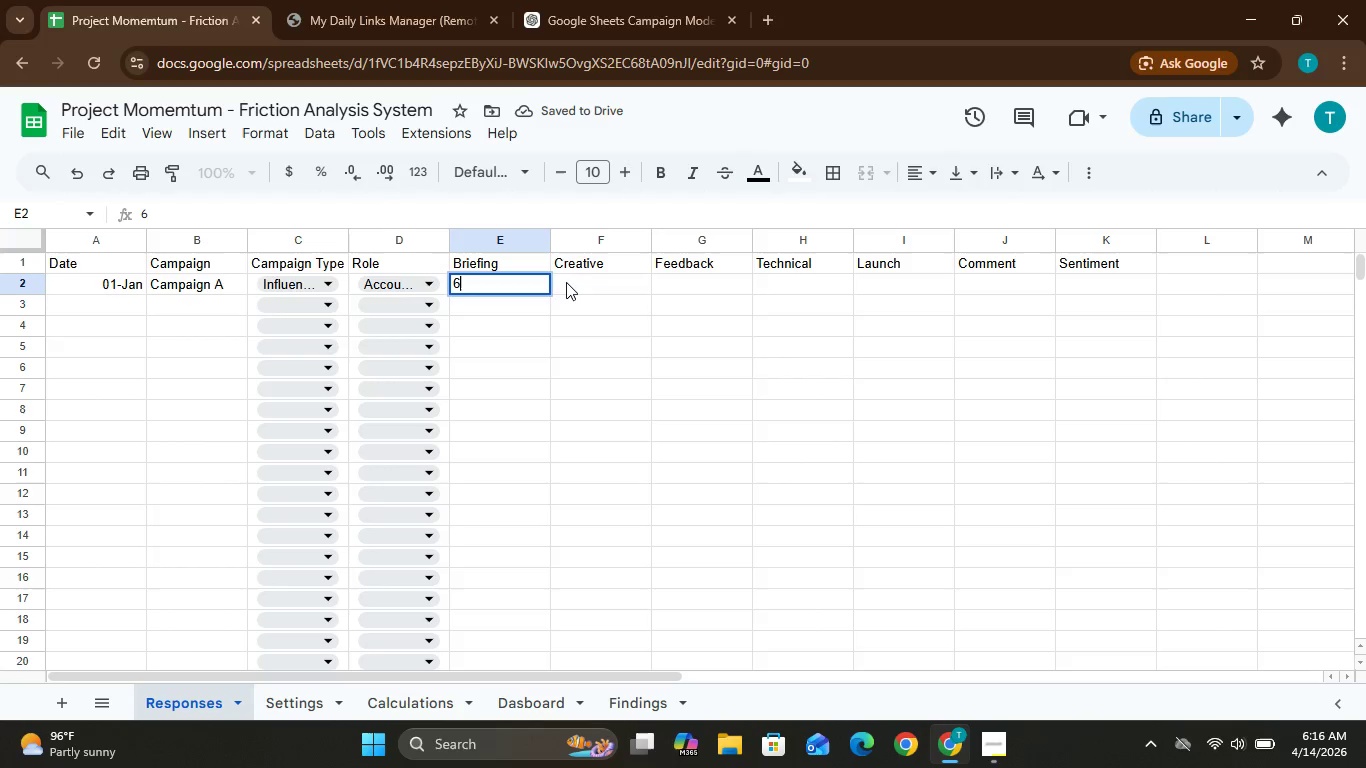 
left_click([568, 282])
 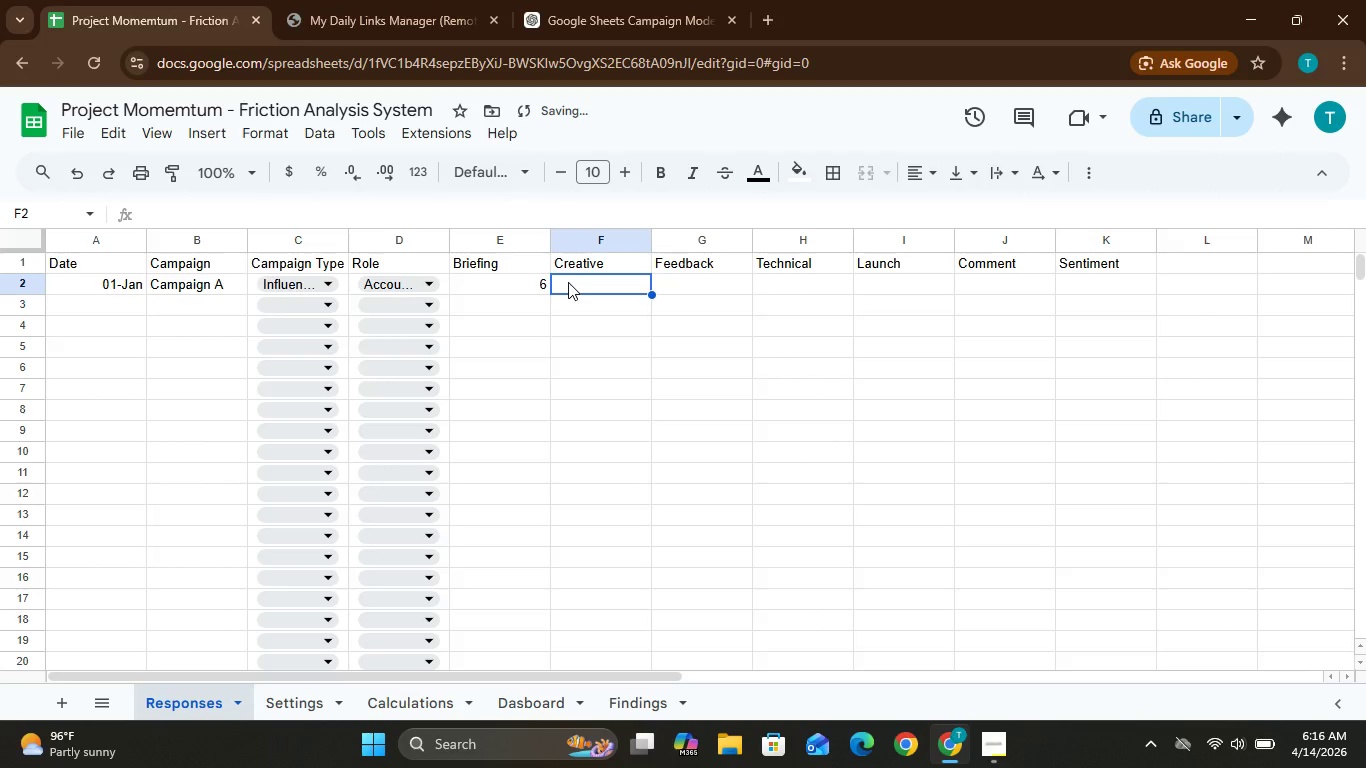 
key(7)
 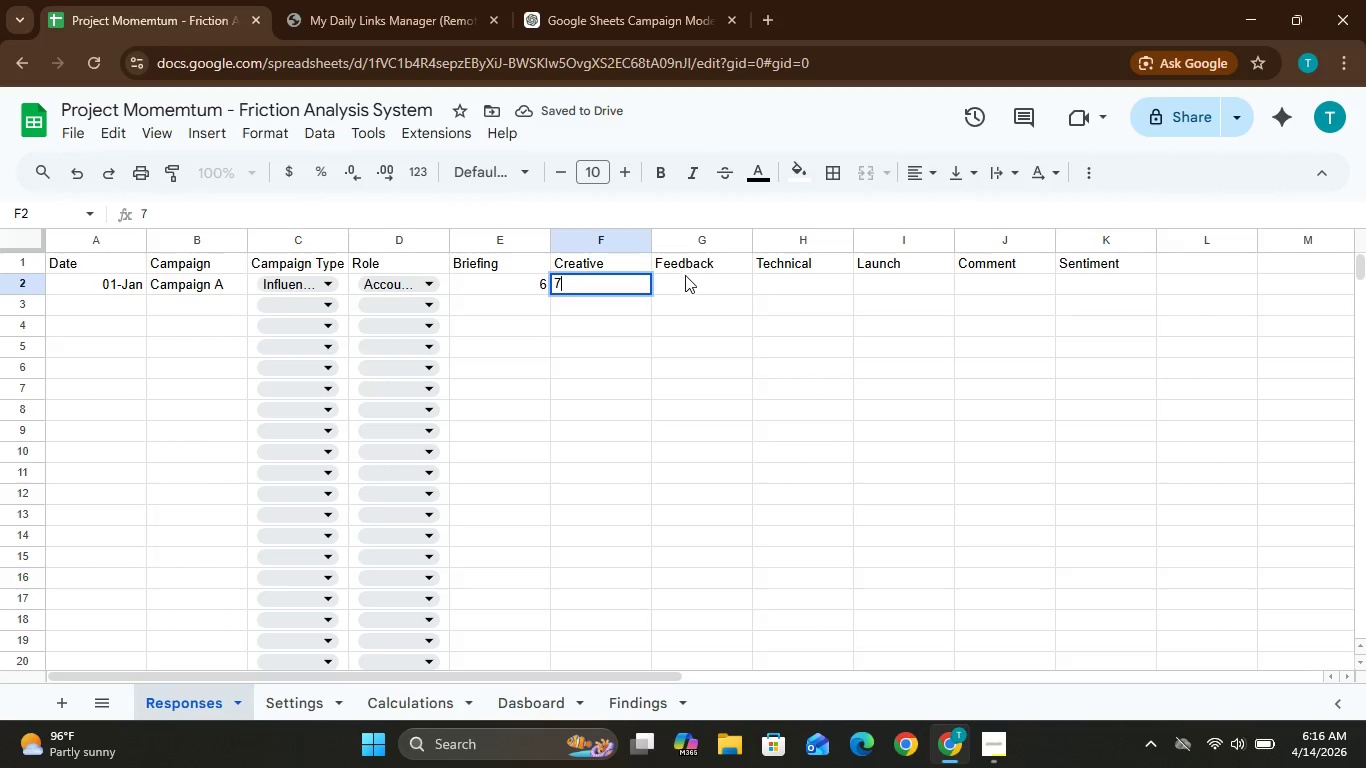 
left_click([686, 287])
 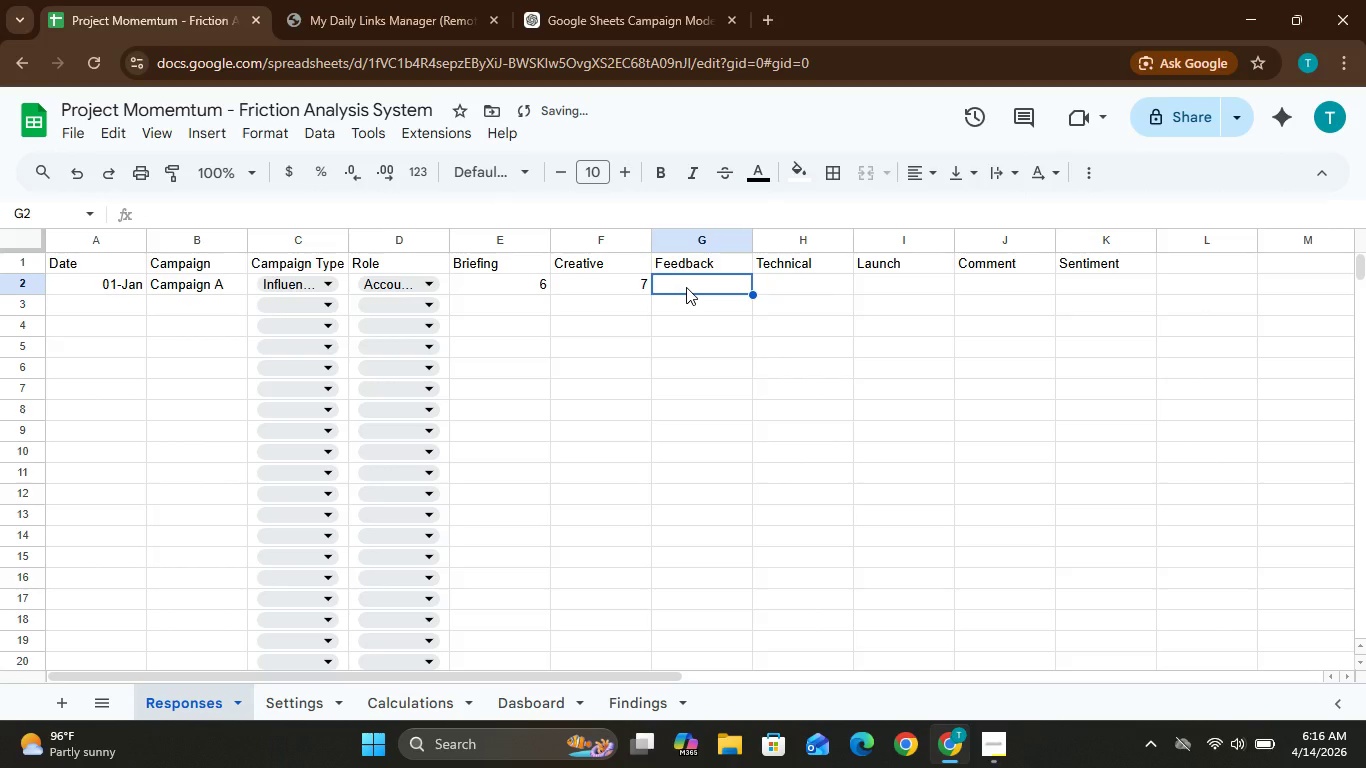 
key(8)
 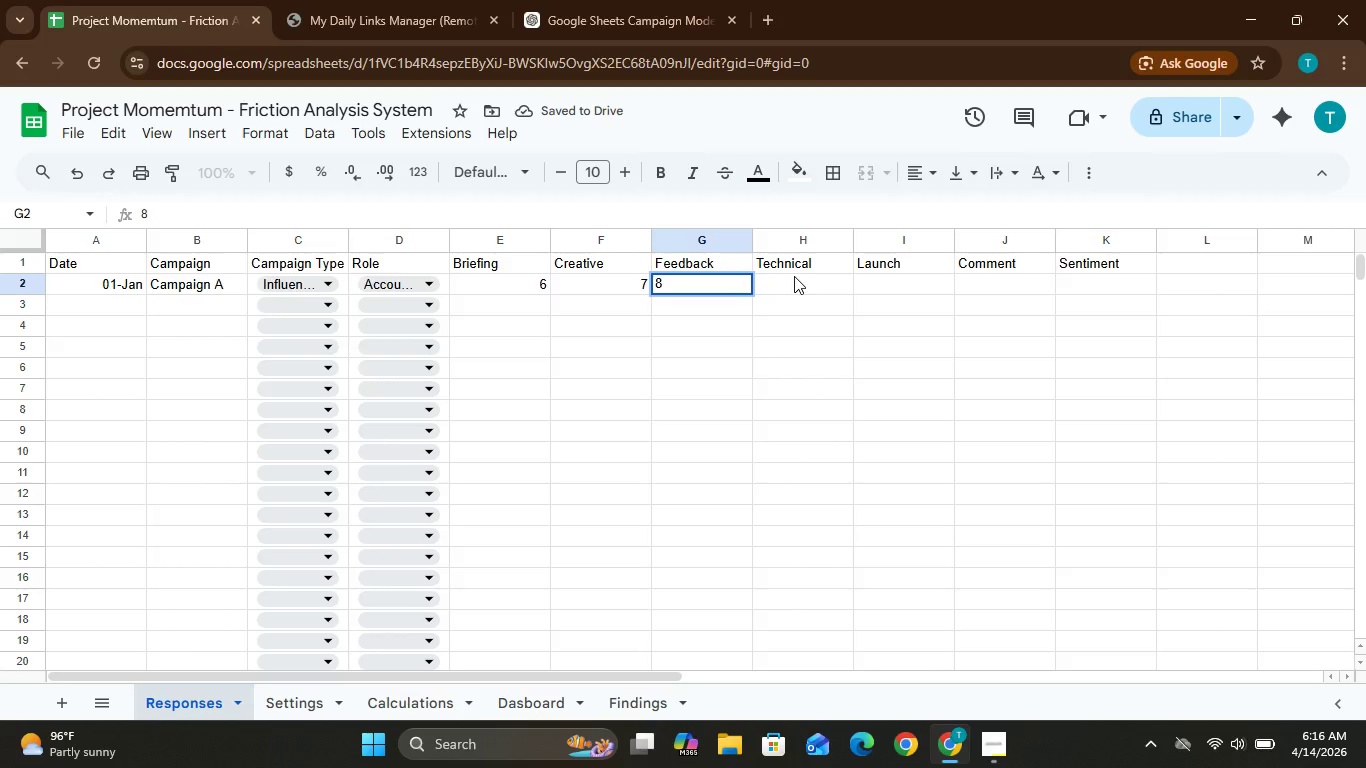 
left_click([794, 276])
 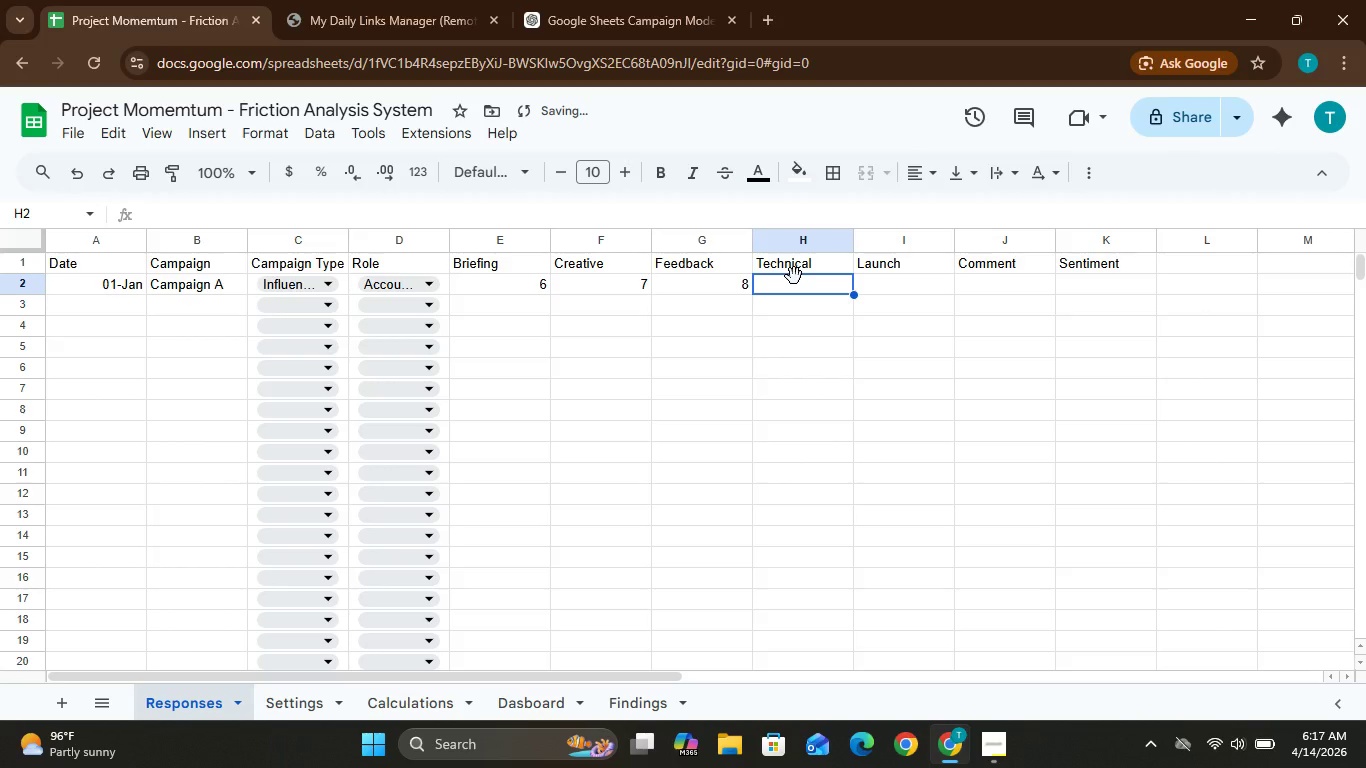 
key(5)
 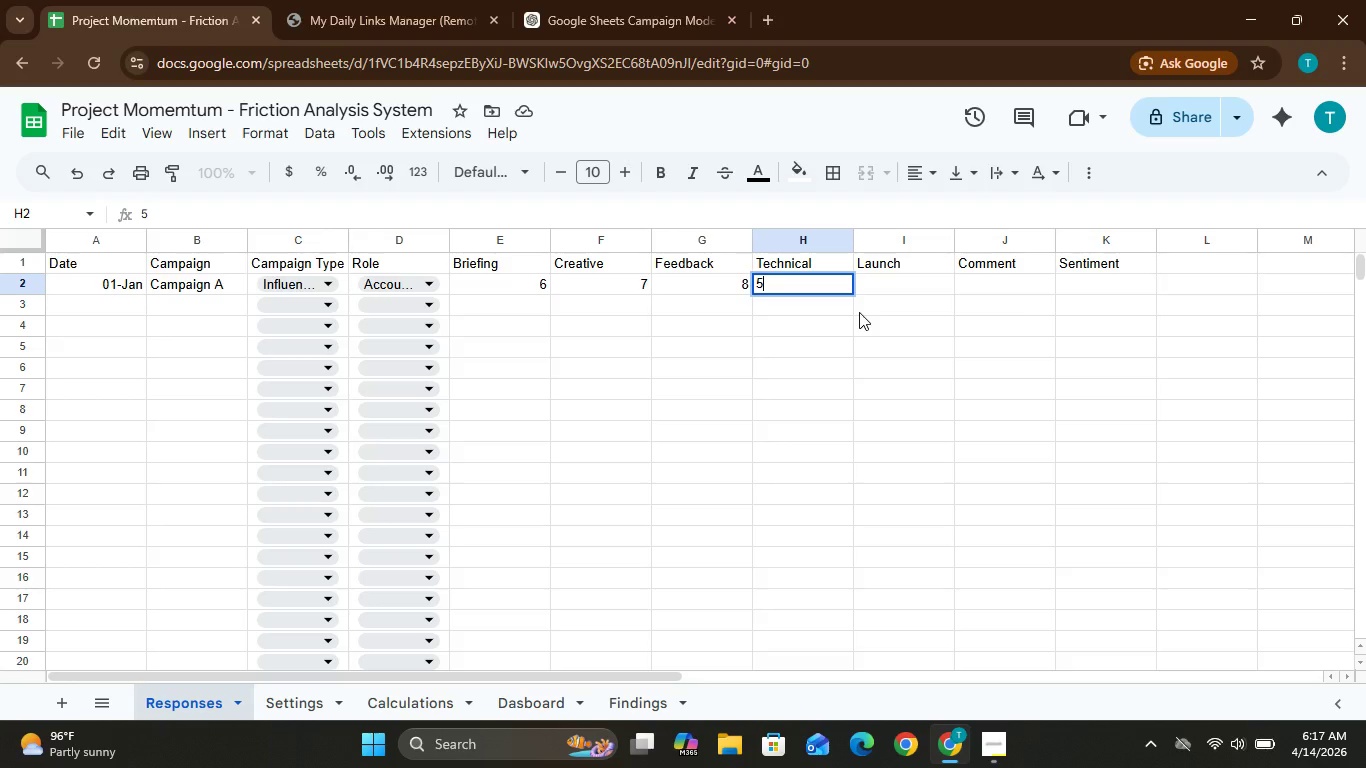 
wait(35.91)
 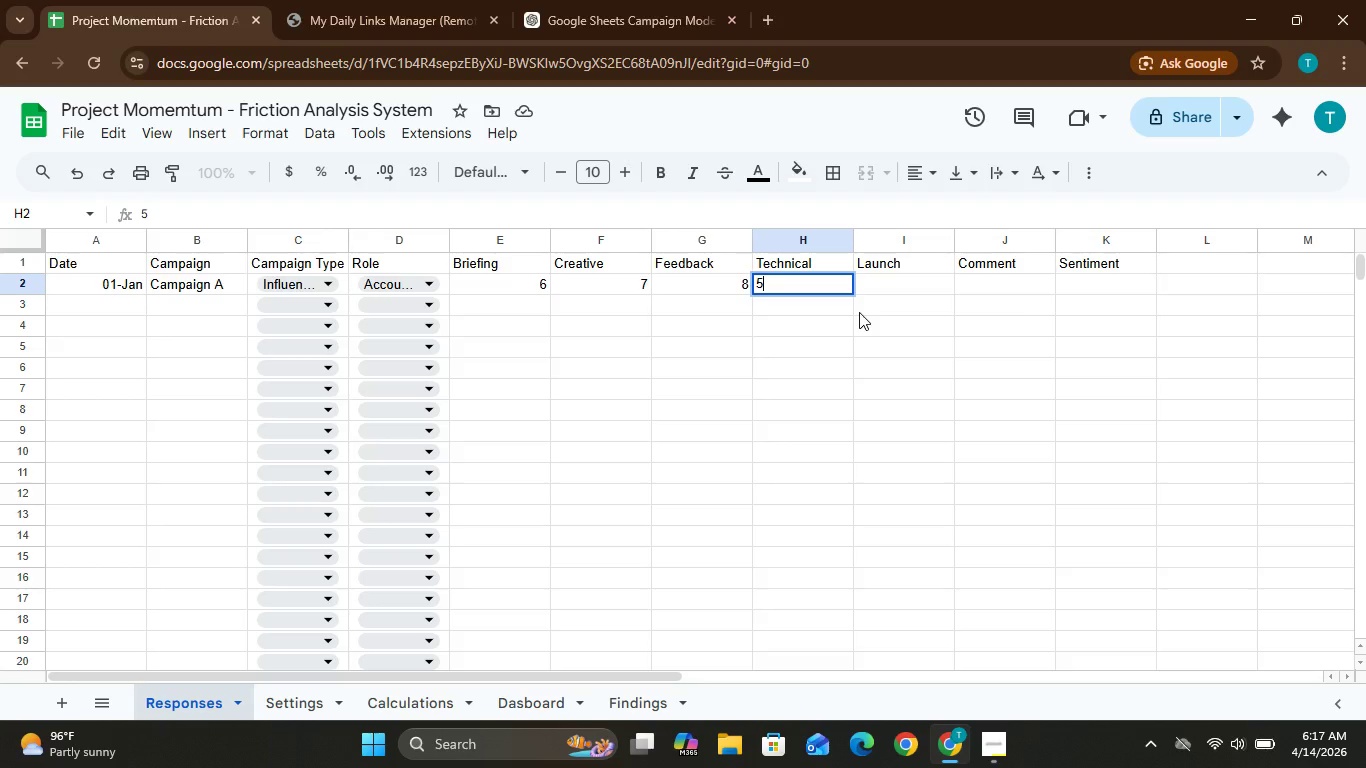 
left_click([898, 289])
 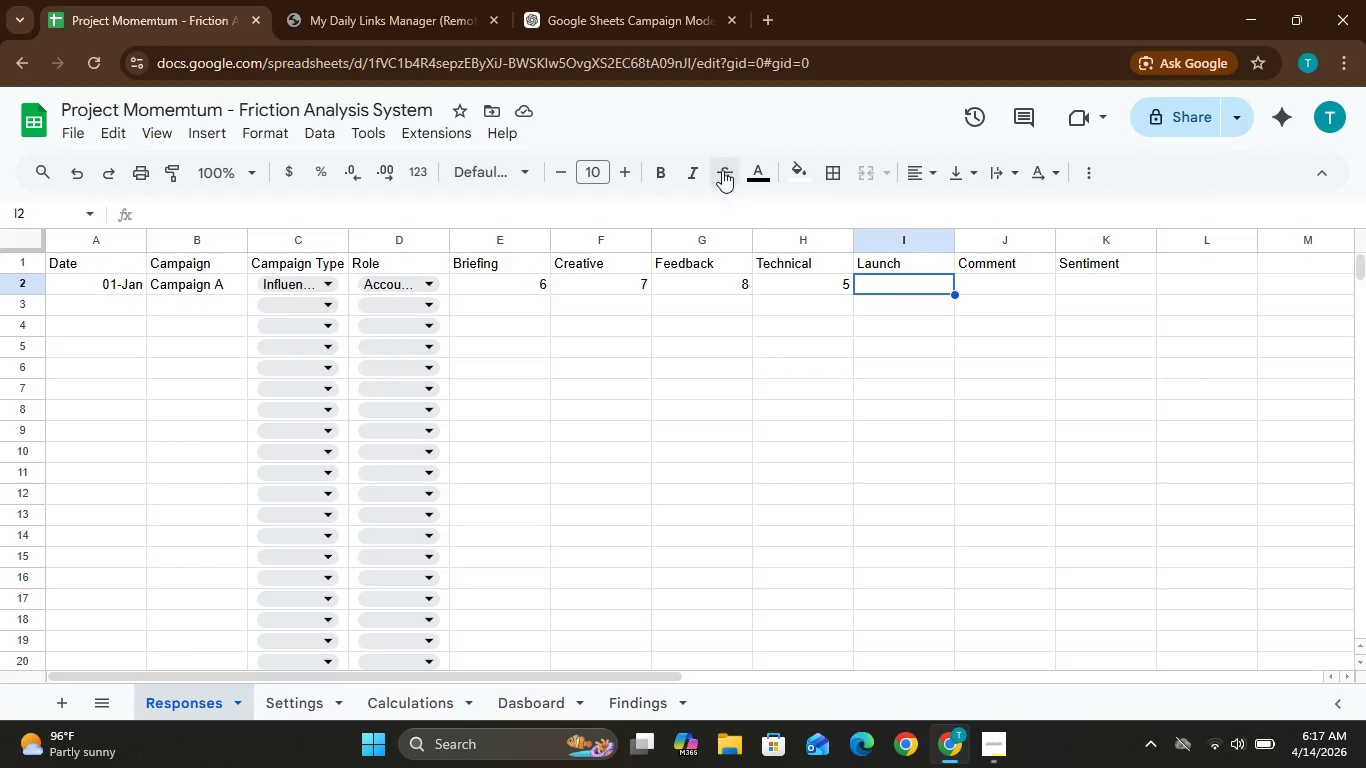 
wait(18.06)
 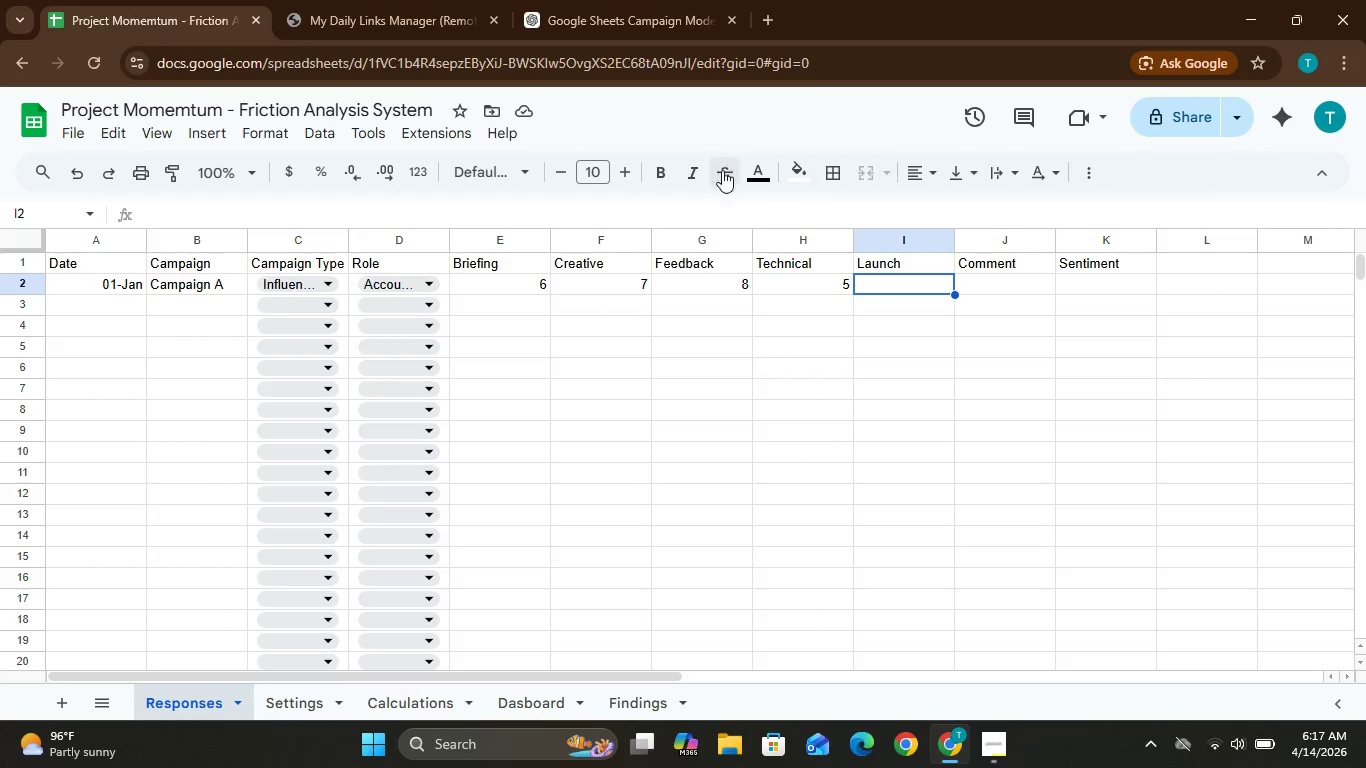 
key(6)
 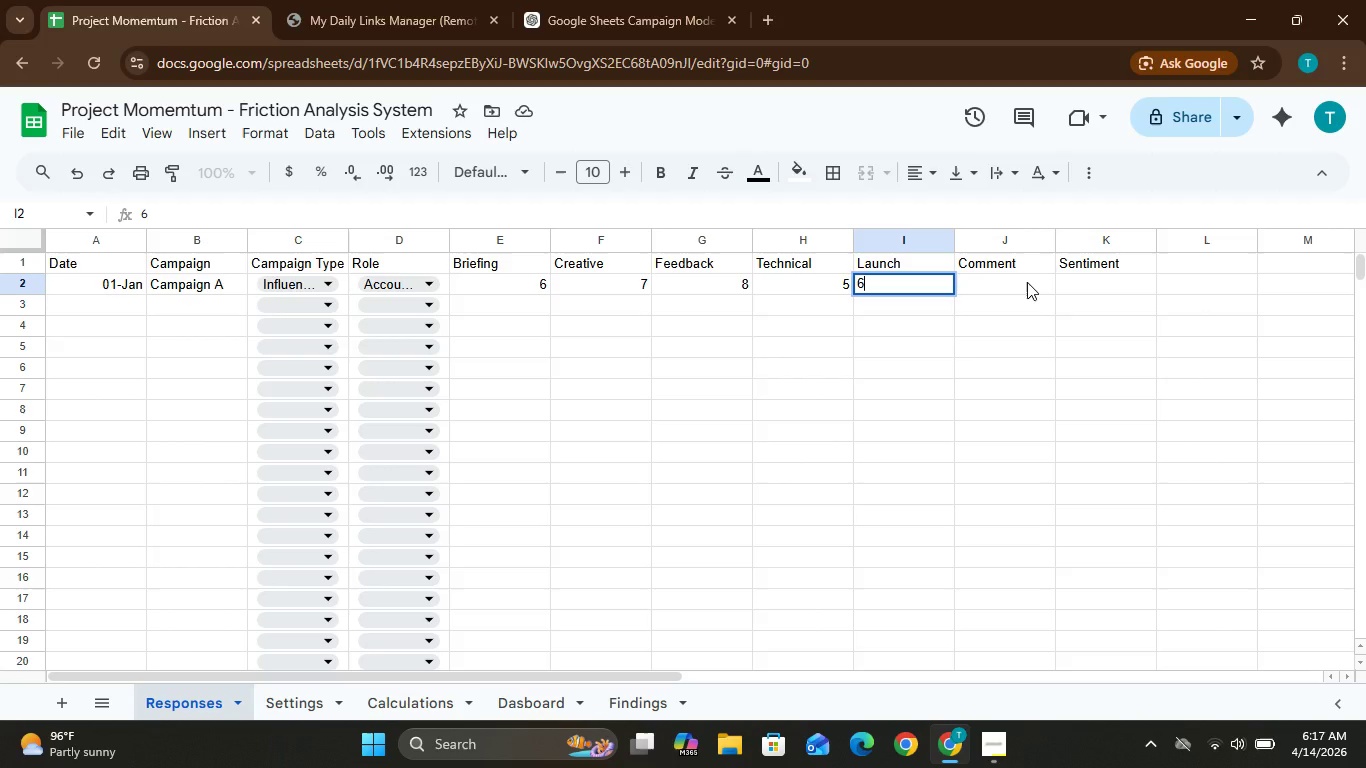 
left_click([1027, 282])
 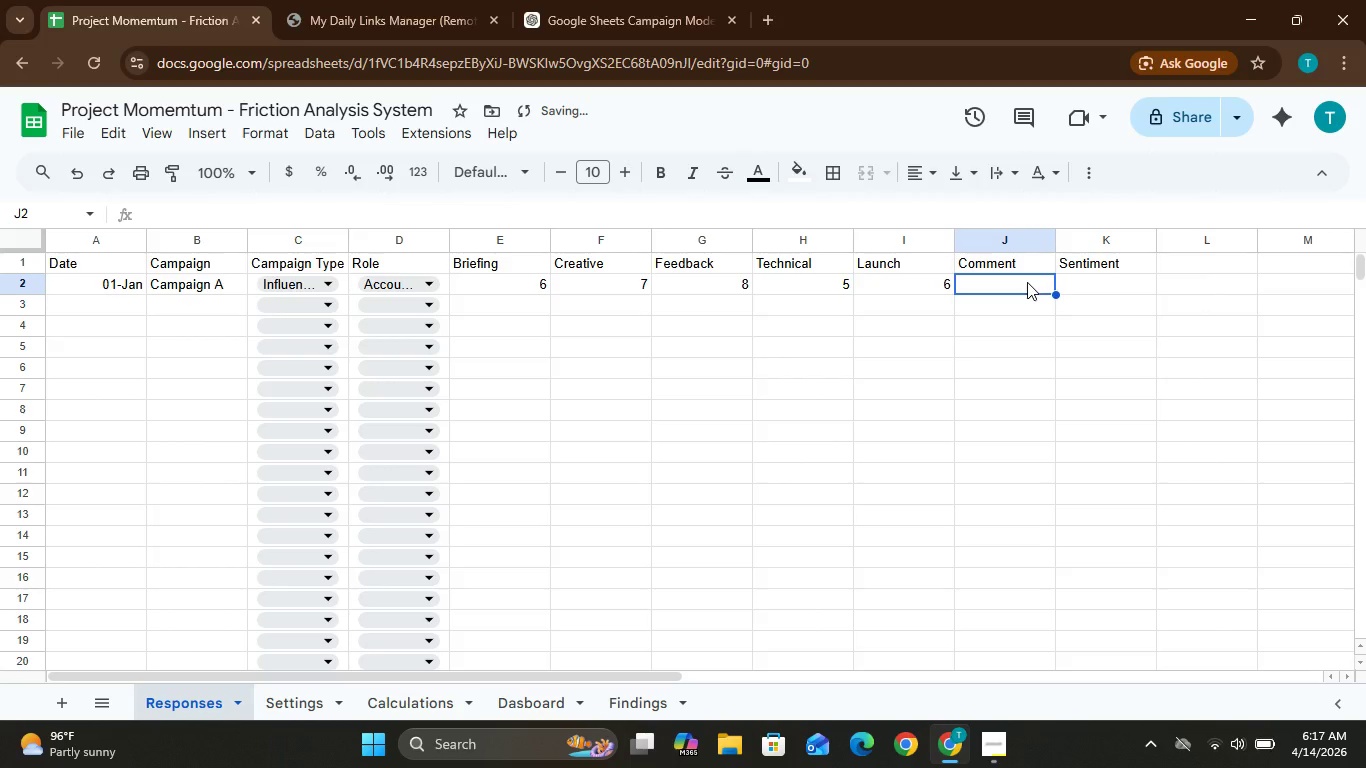 
type(SLOW APPROVA)
 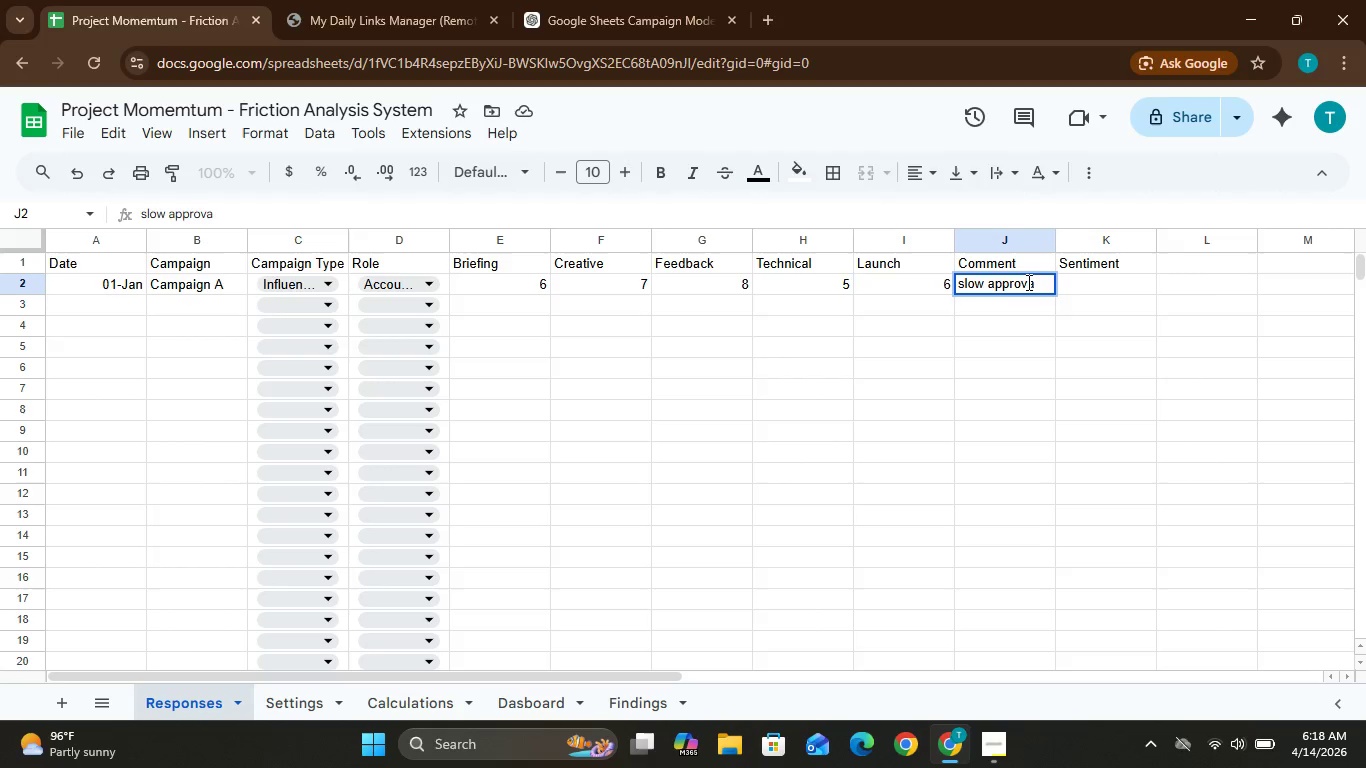 
hold_key(key=CapsLock, duration=0.36)
 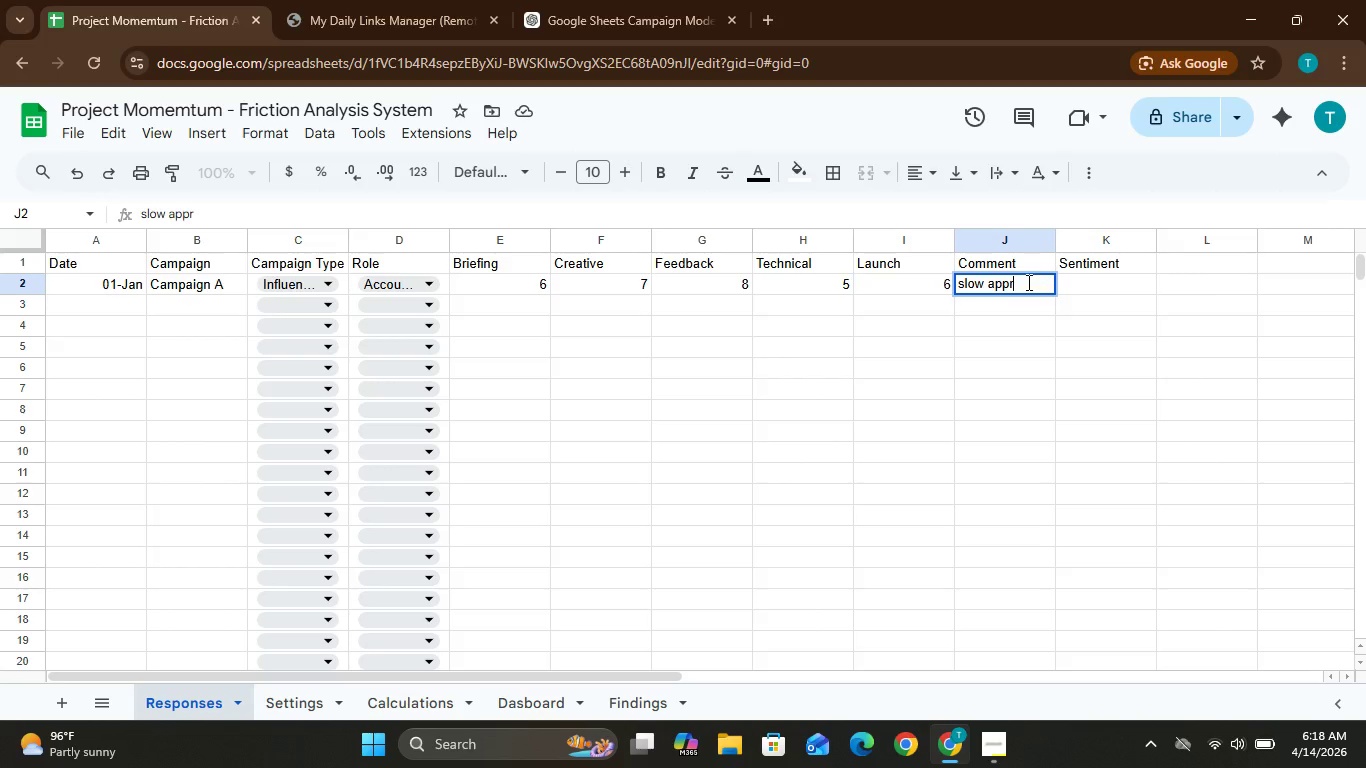 
hold_key(key=L, duration=0.31)
 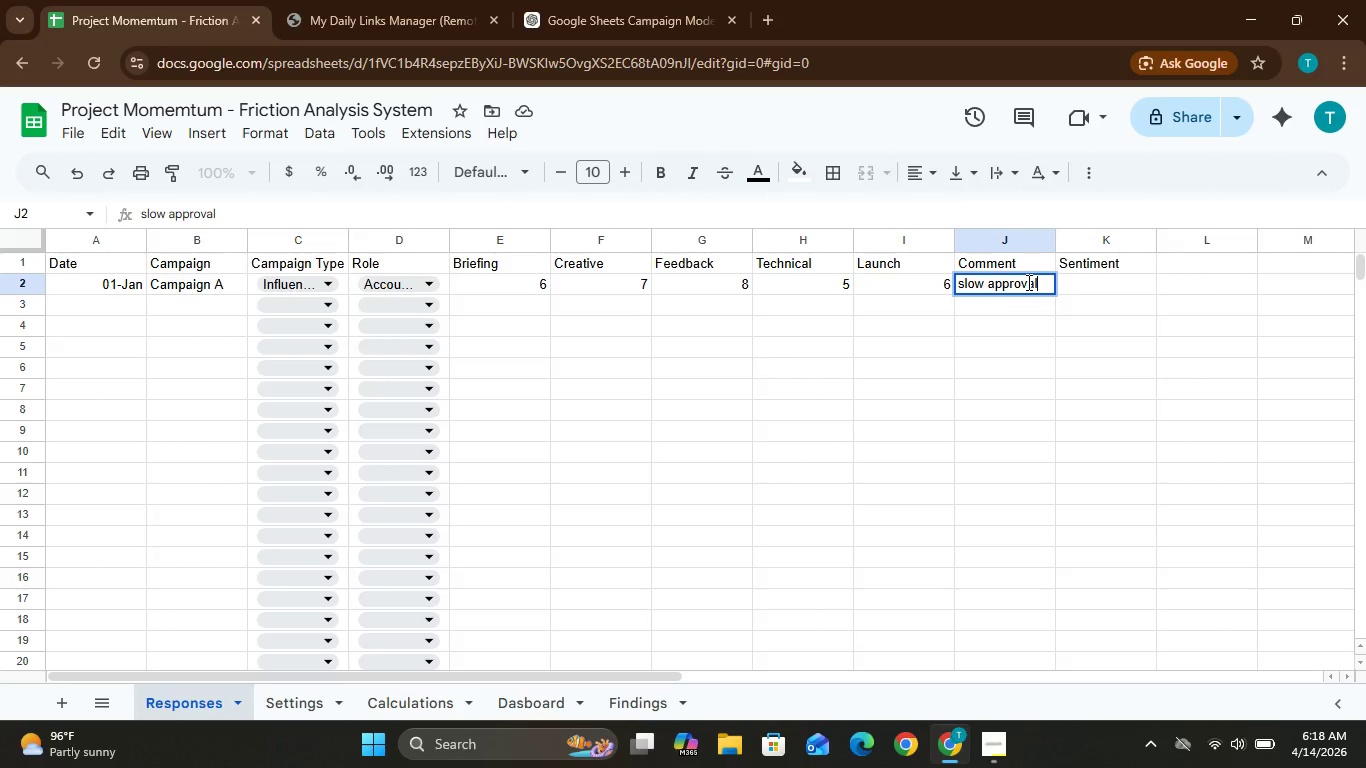 
wait(8.3)
 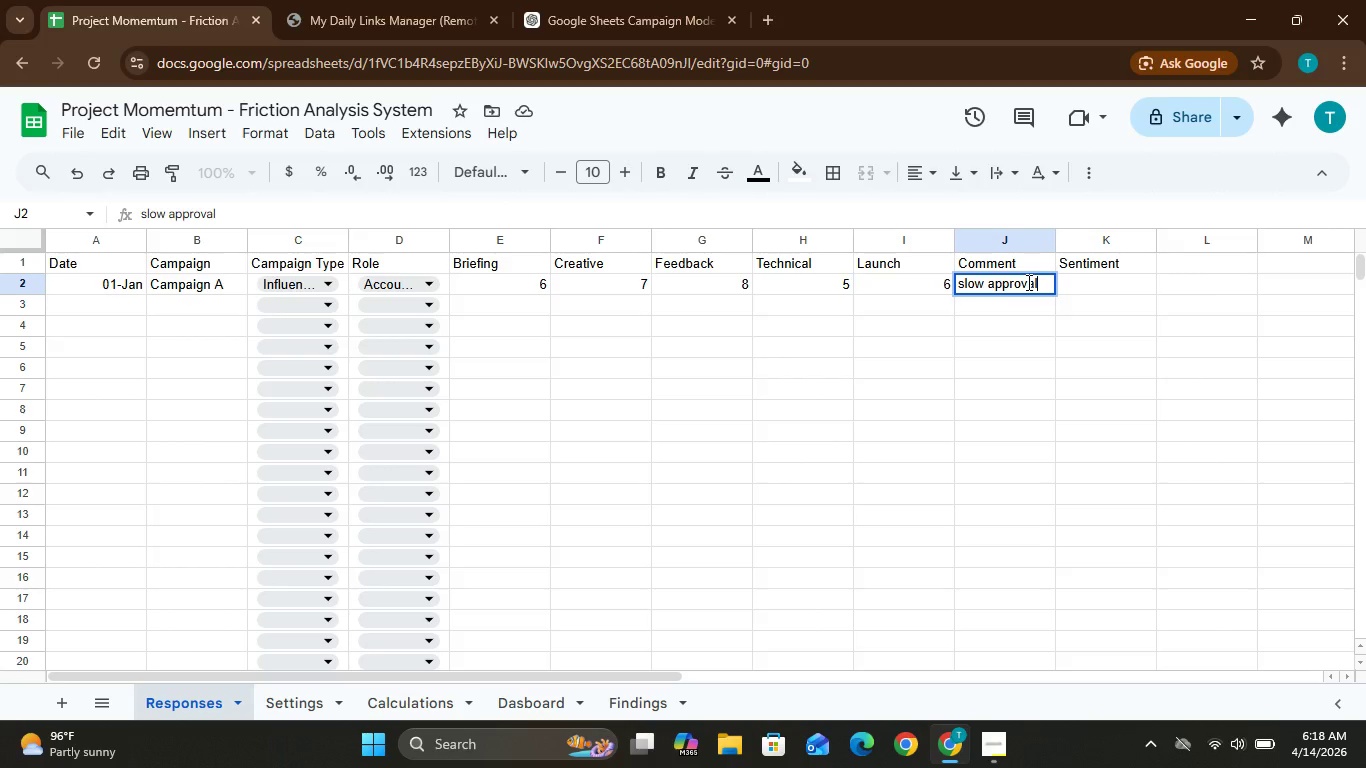 
left_click([112, 303])
 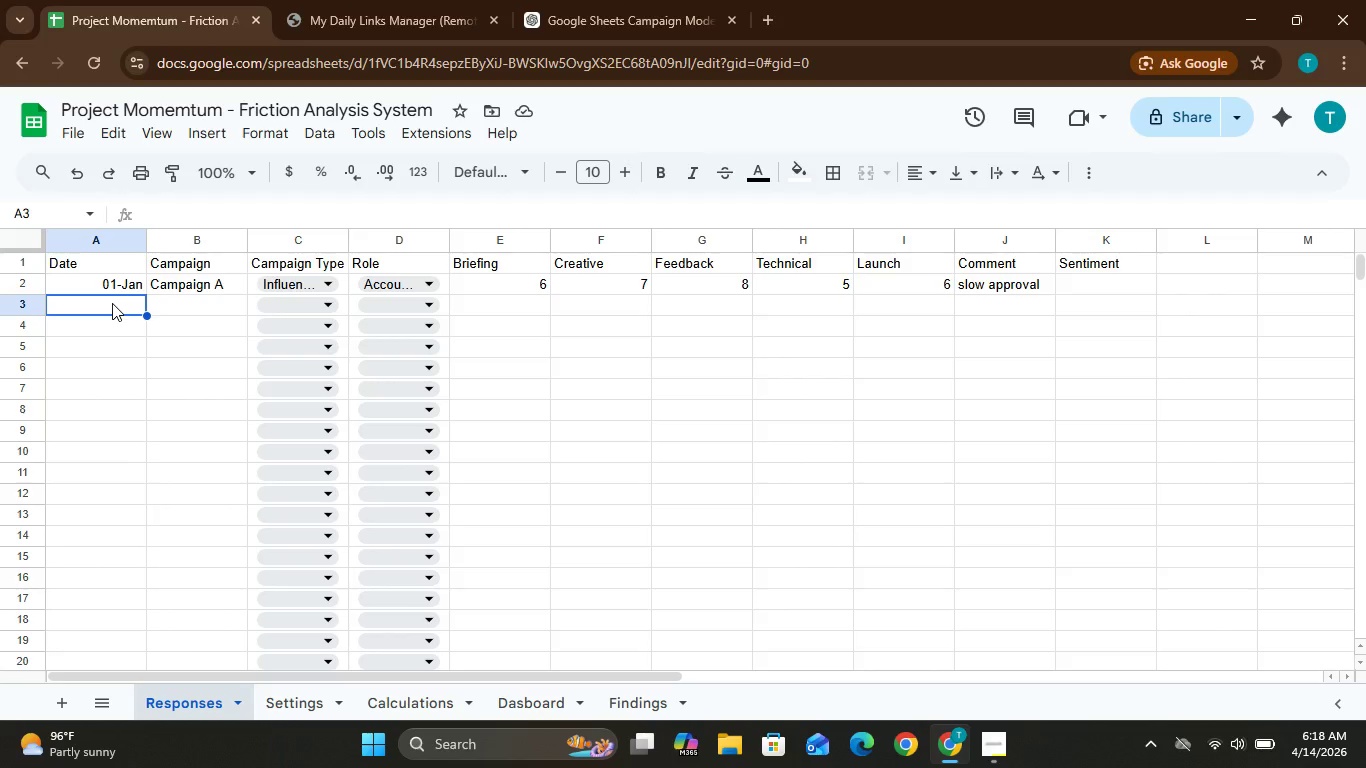 
wait(32.22)
 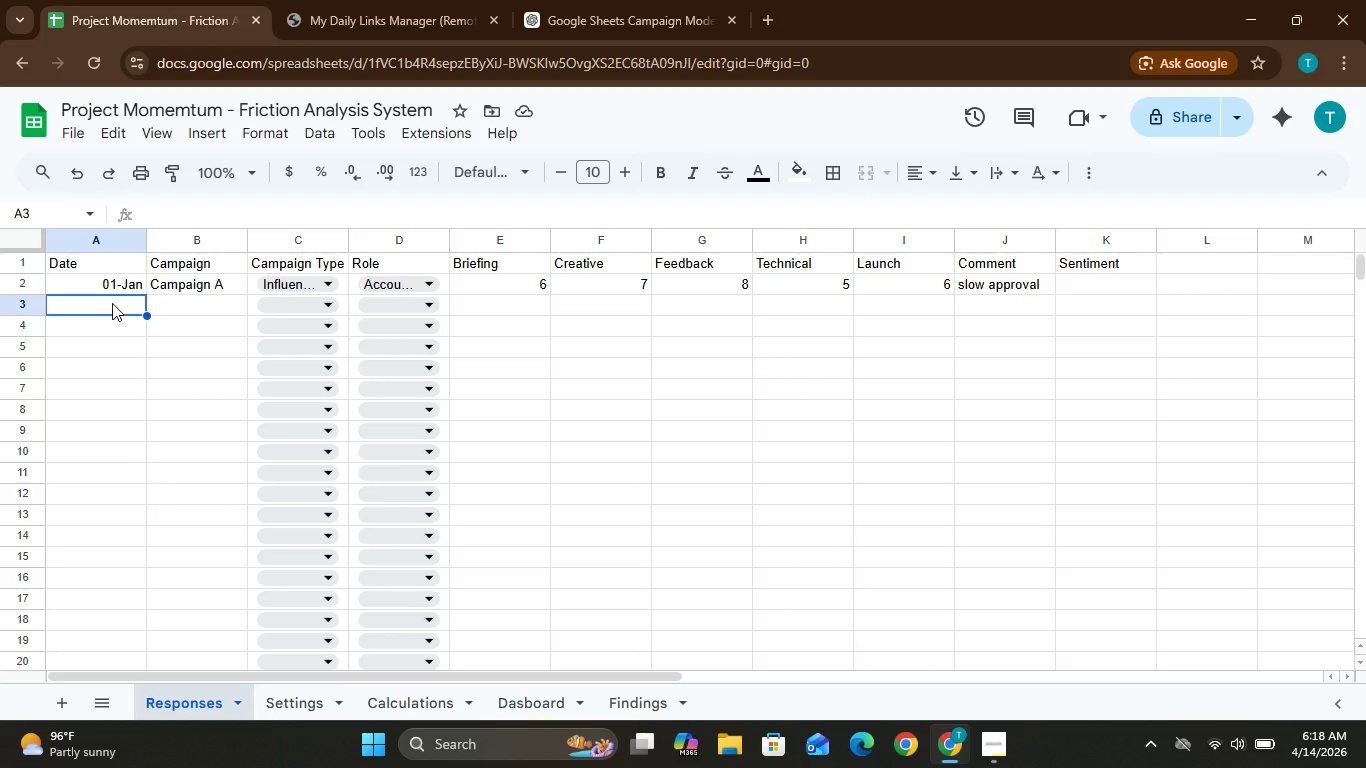 
left_click([177, 301])
 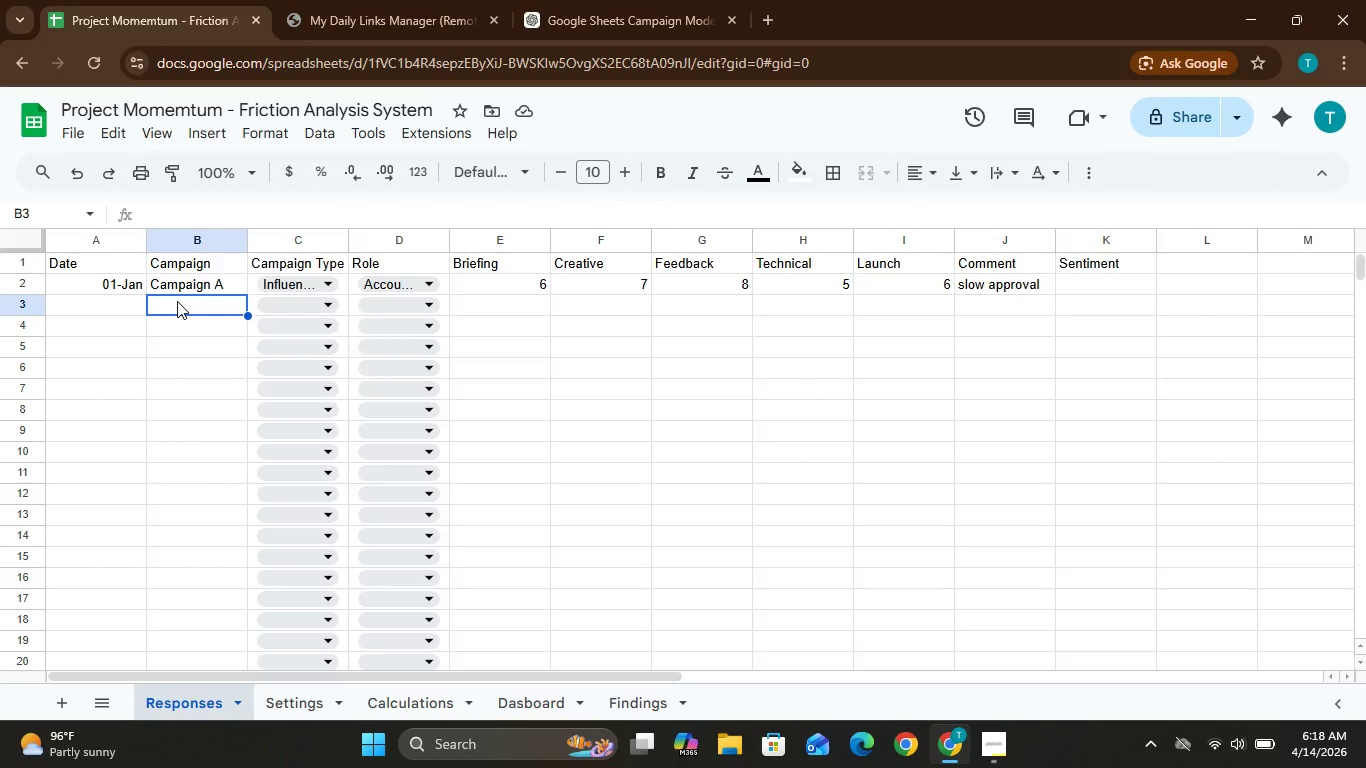 
type(Camp)
 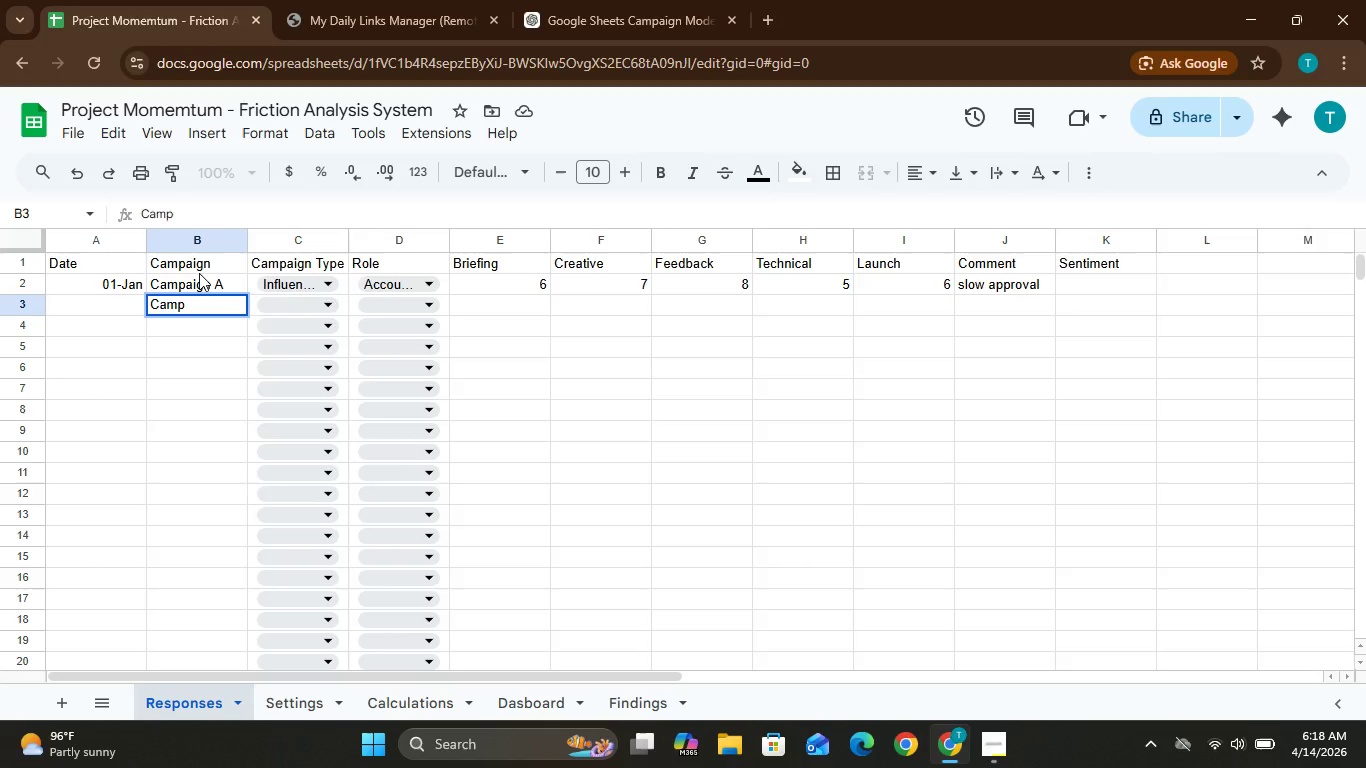 
type(aign A)
 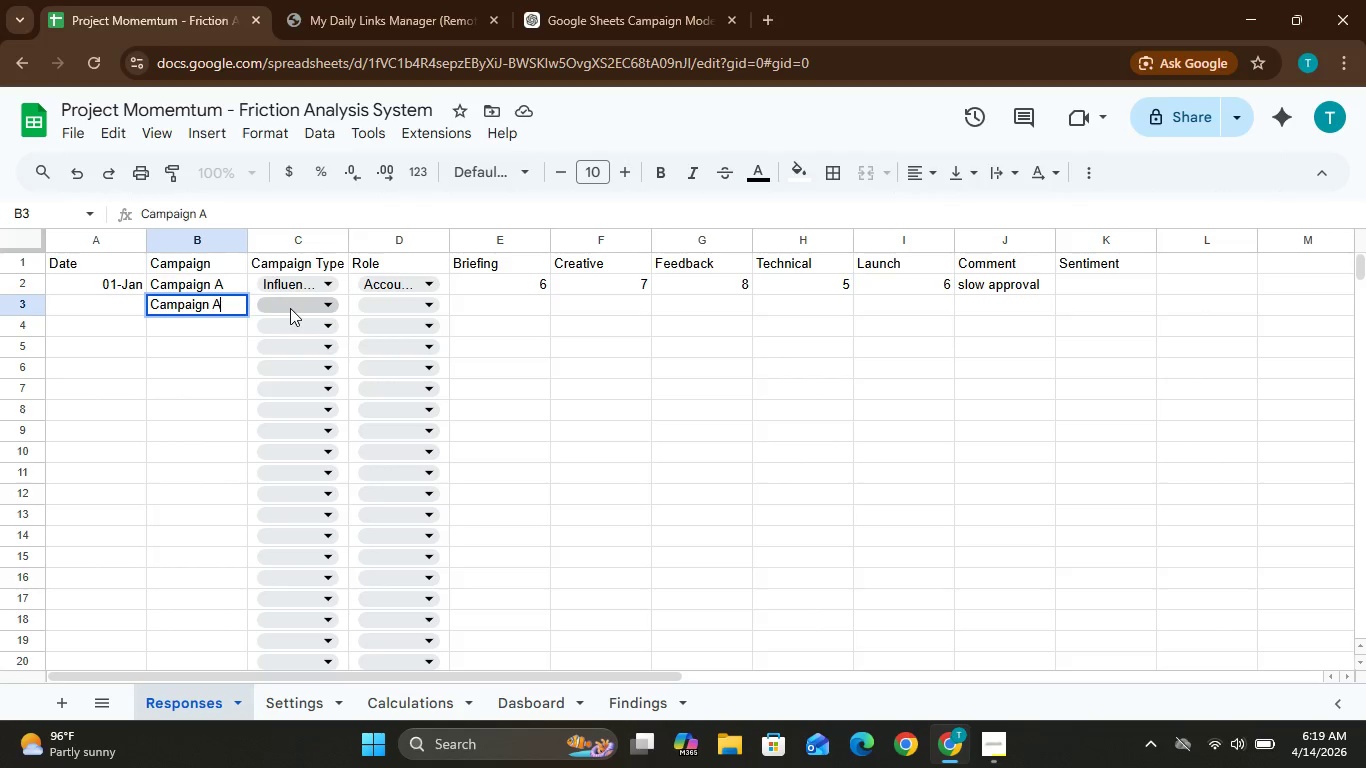 
left_click([291, 309])
 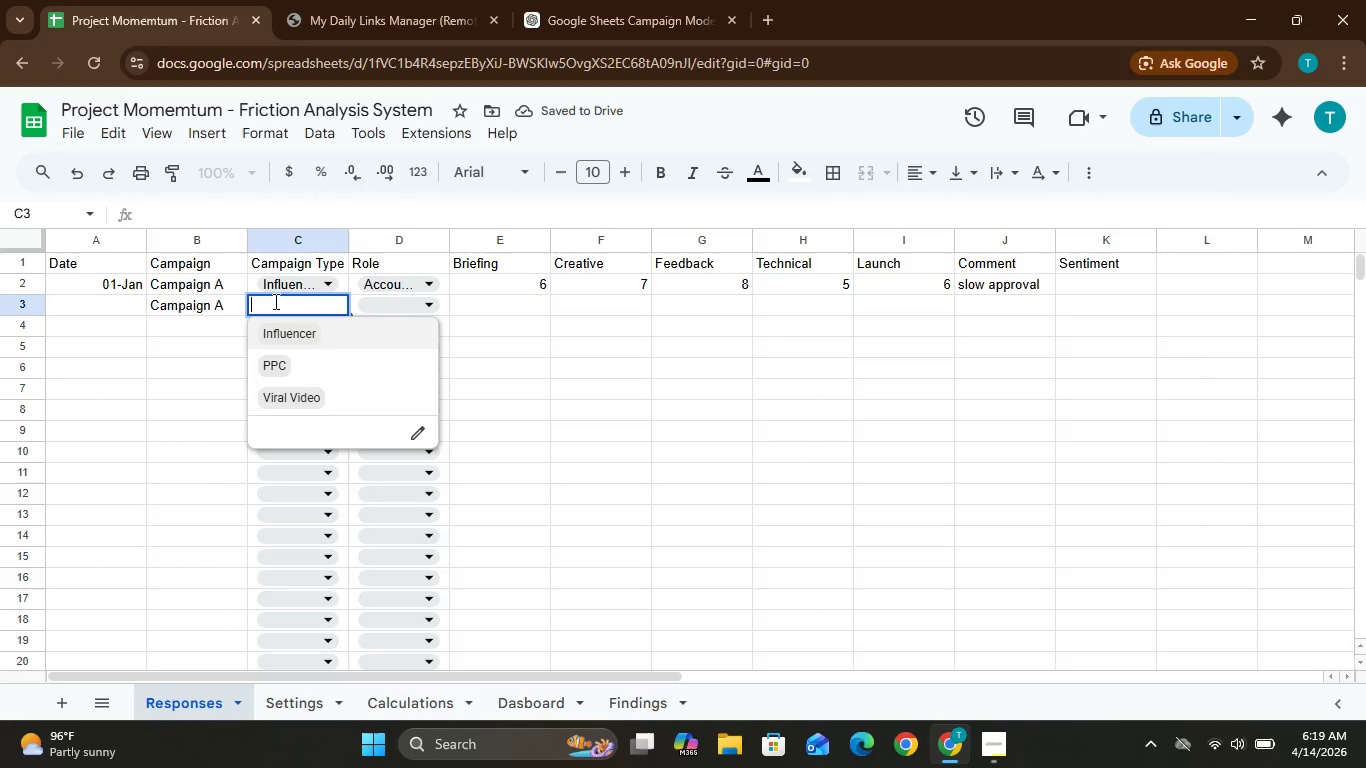 
left_click([285, 341])
 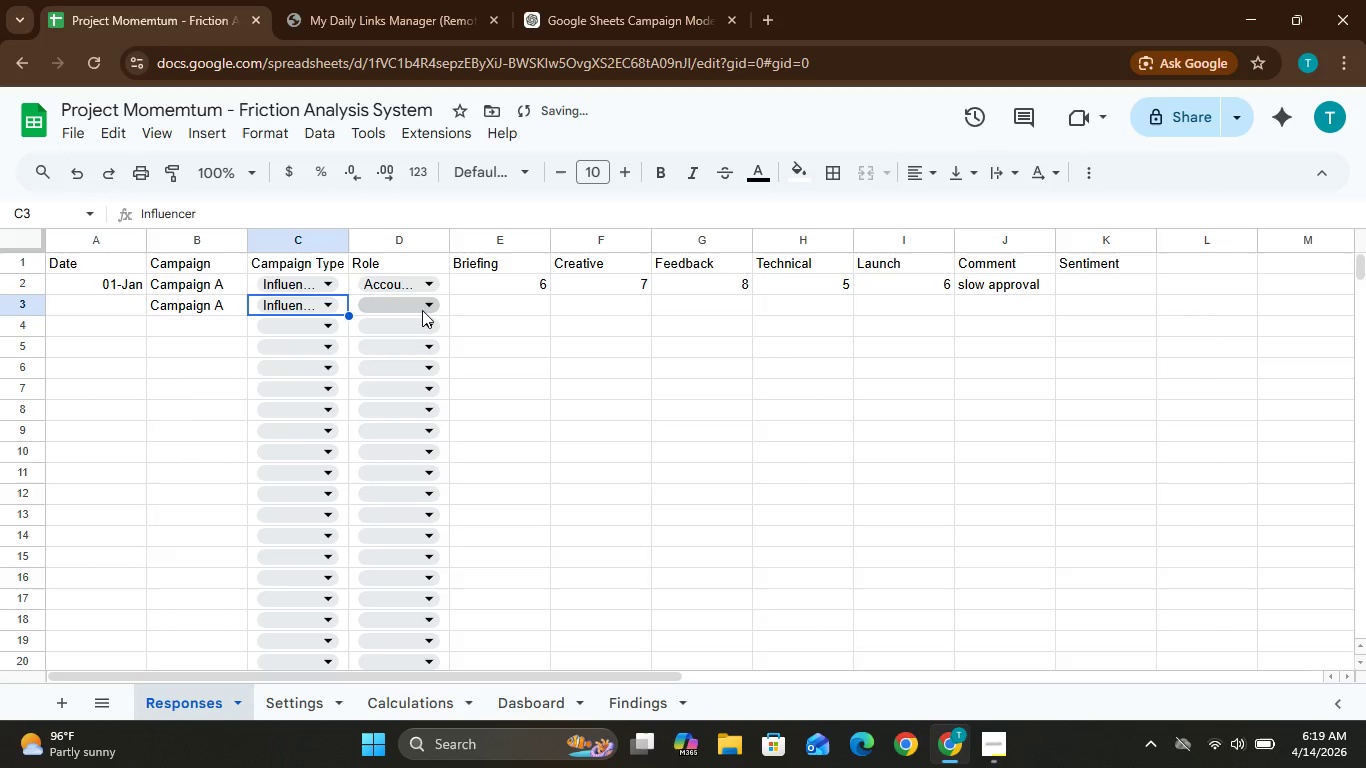 
left_click([422, 310])
 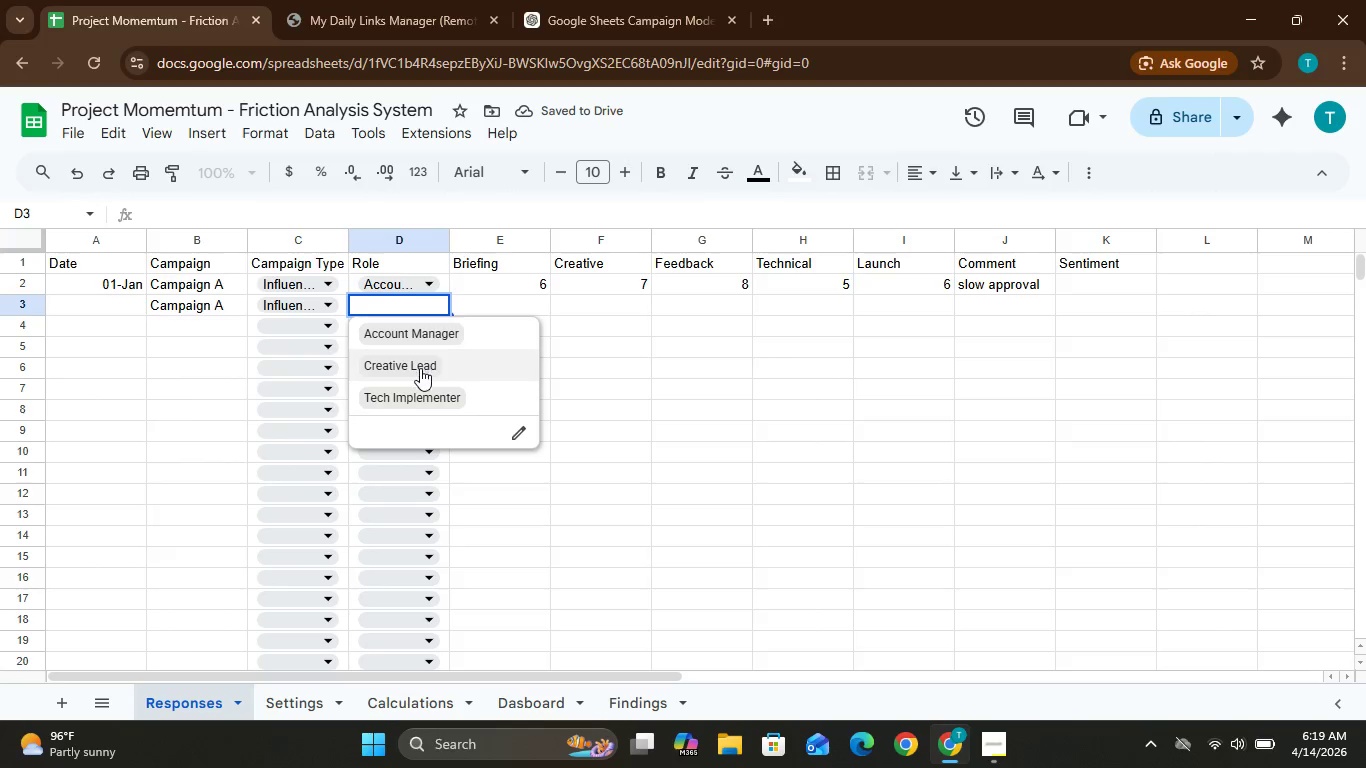 
left_click([420, 369])
 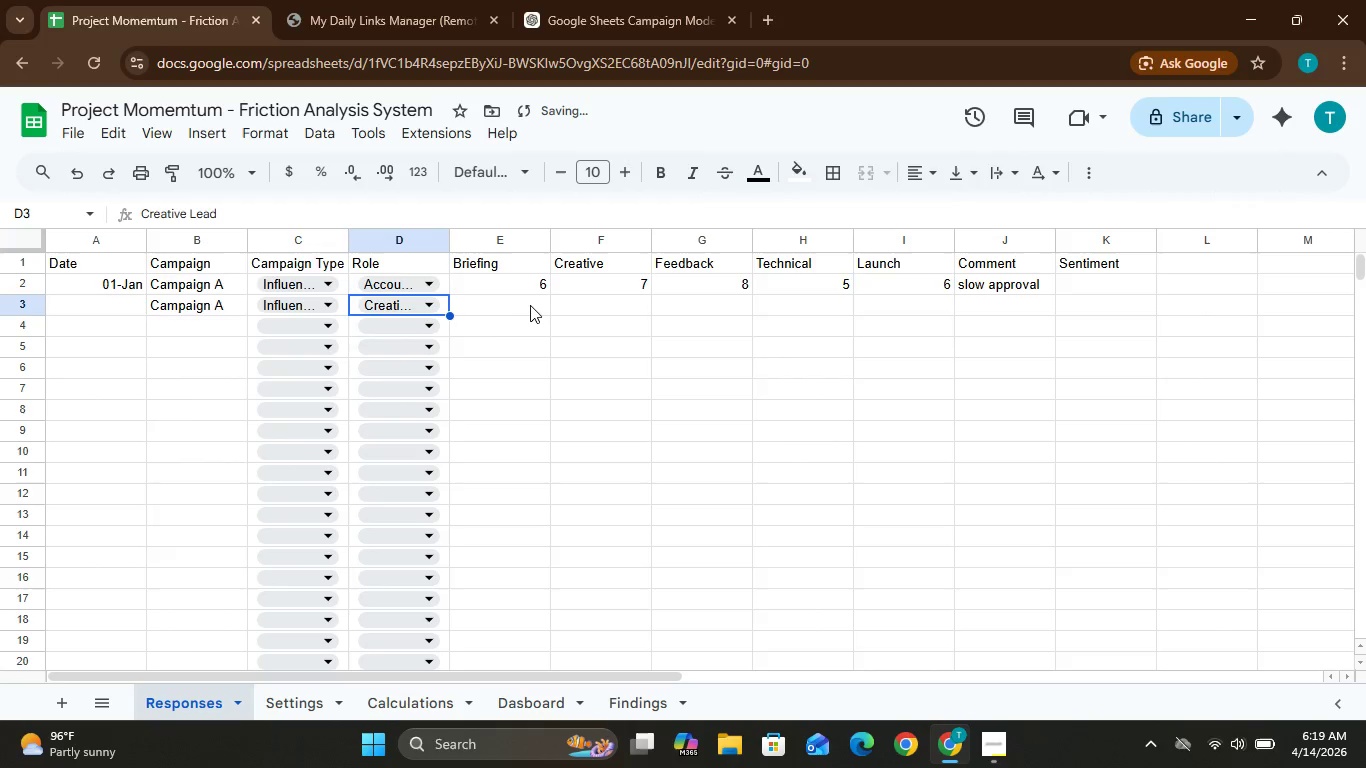 
left_click([527, 304])
 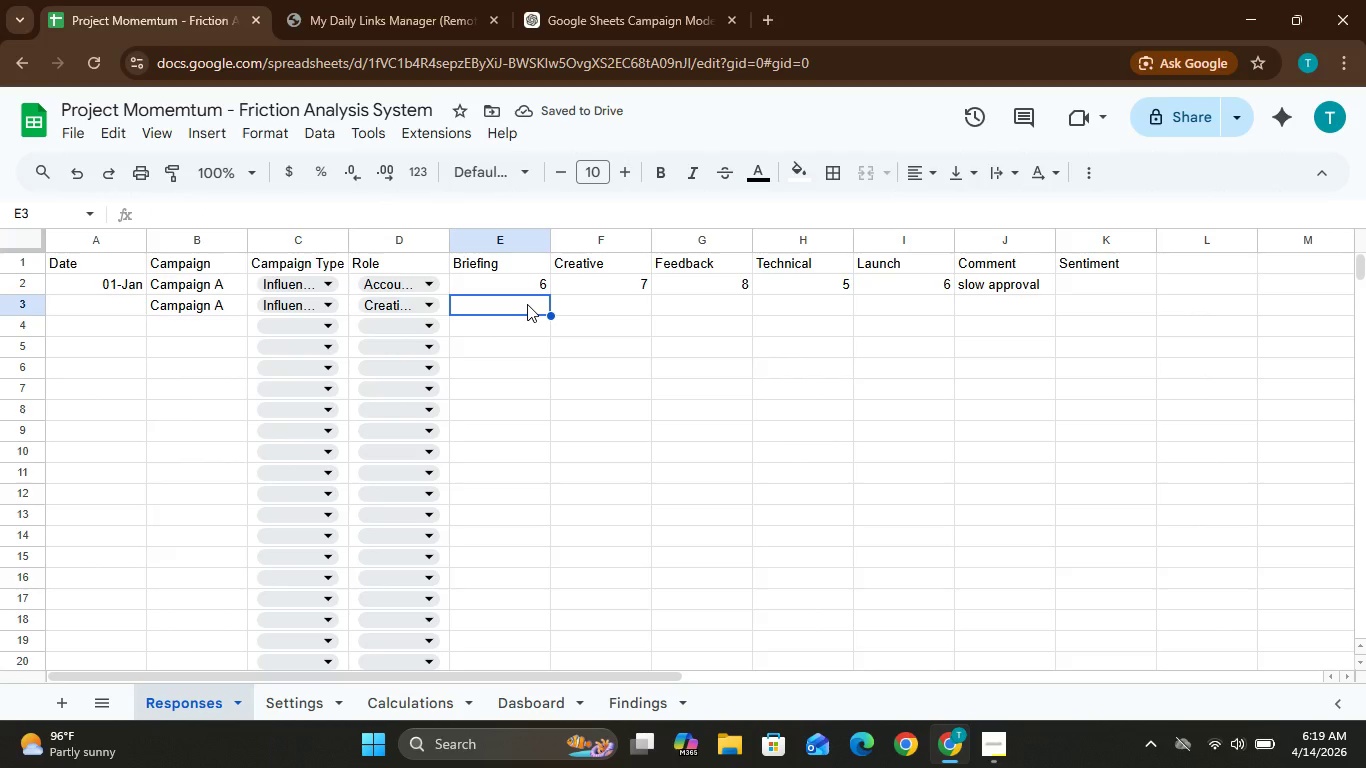 
key(5)
 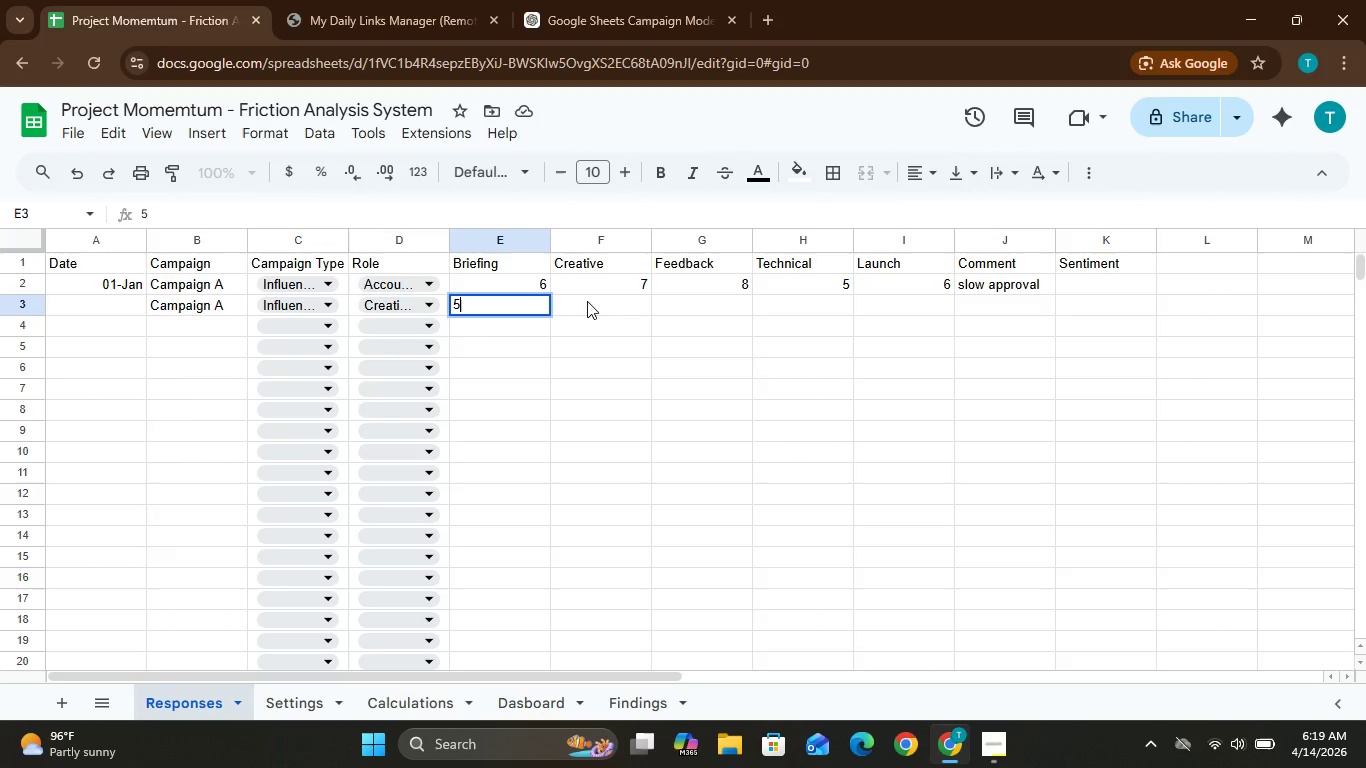 
left_click([587, 301])
 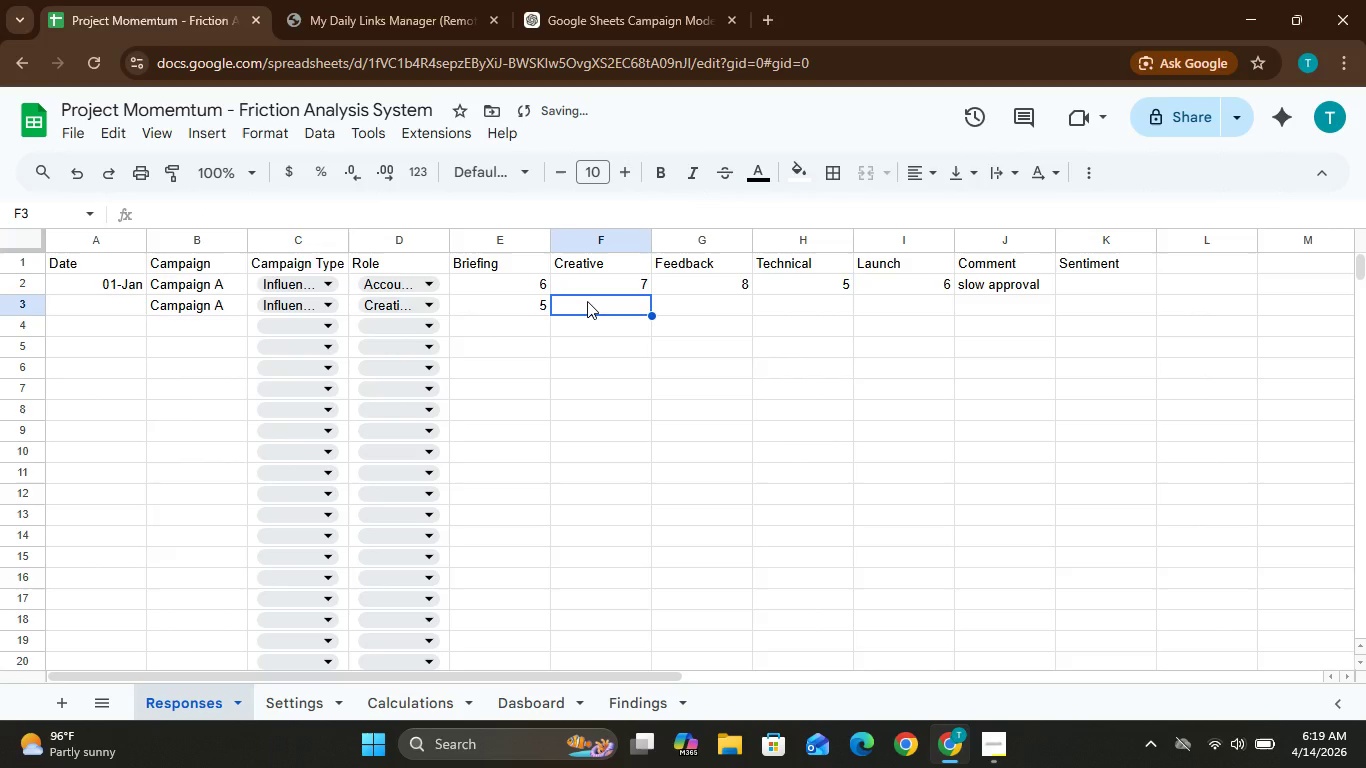 
key(8)
 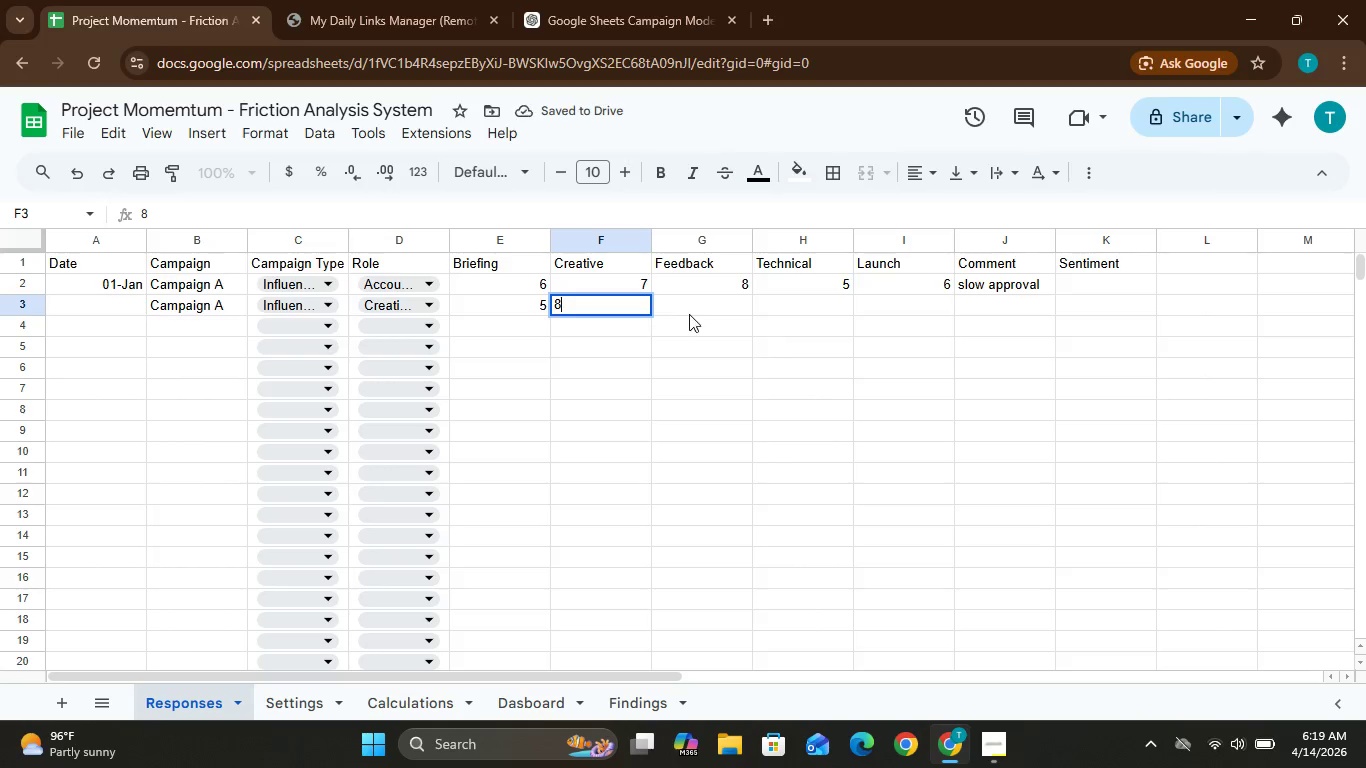 
left_click([702, 308])
 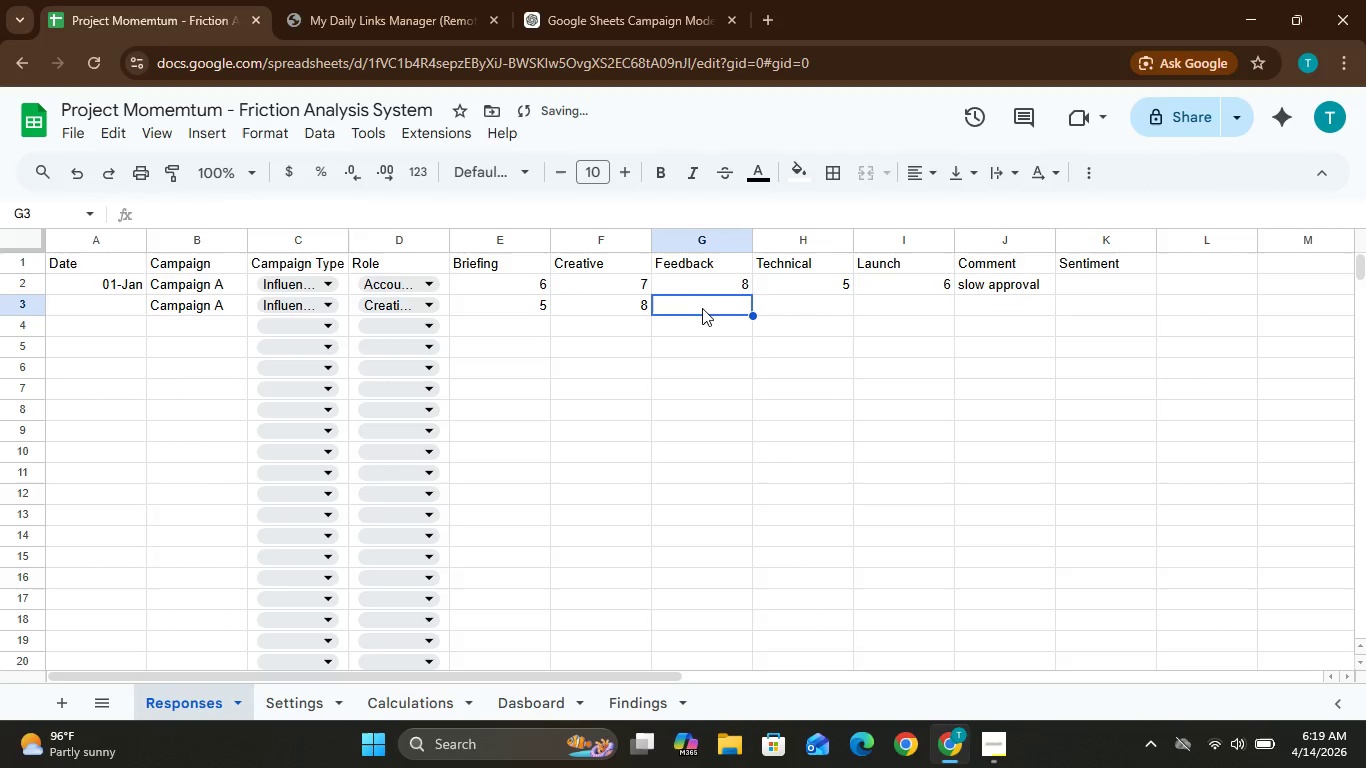 
key(7)
 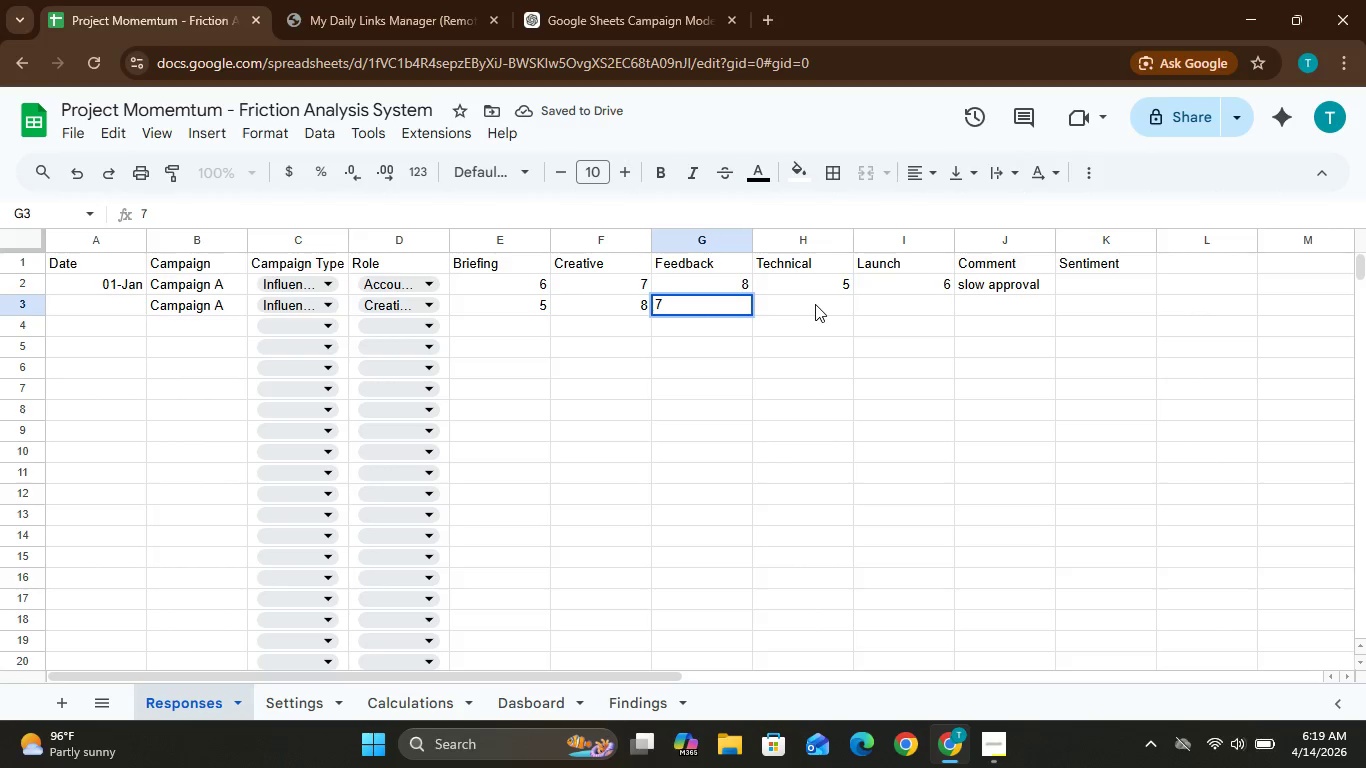 
left_click([815, 304])
 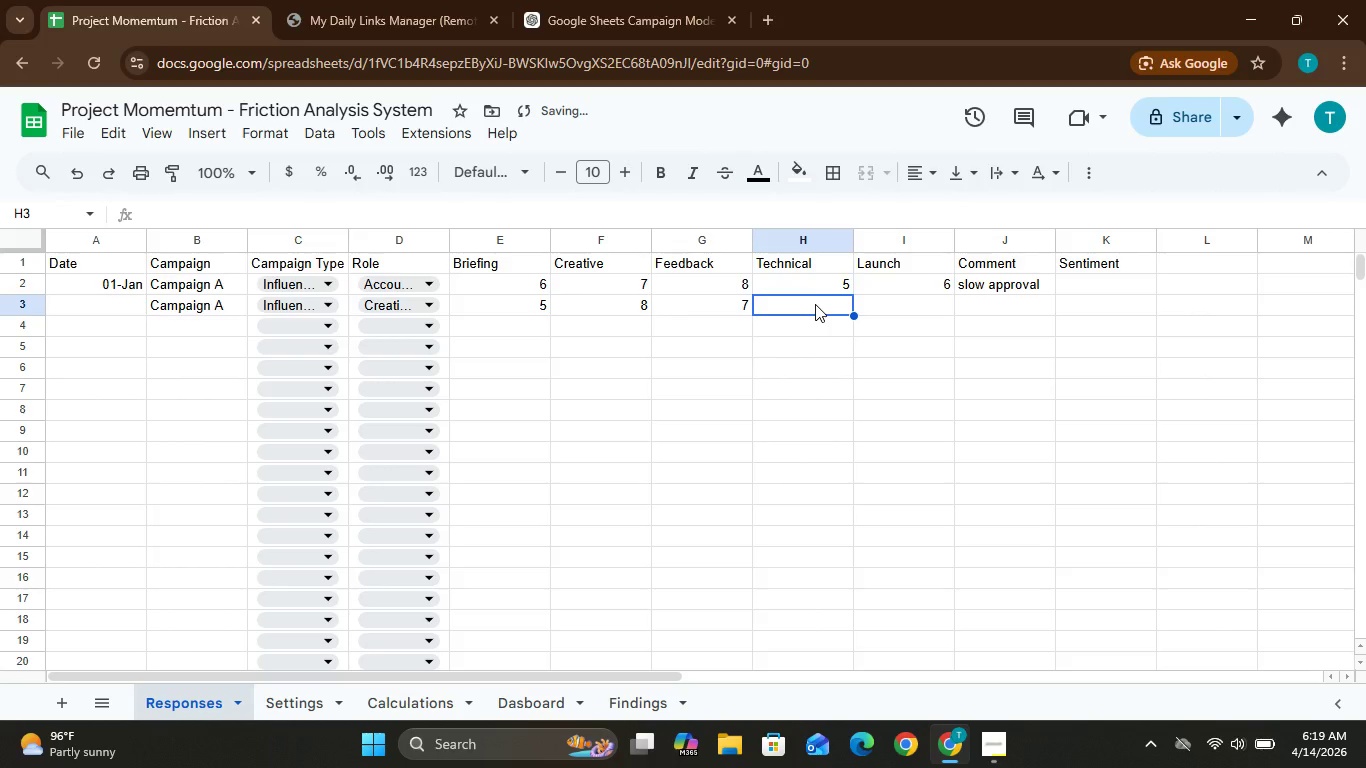 
key(4)
 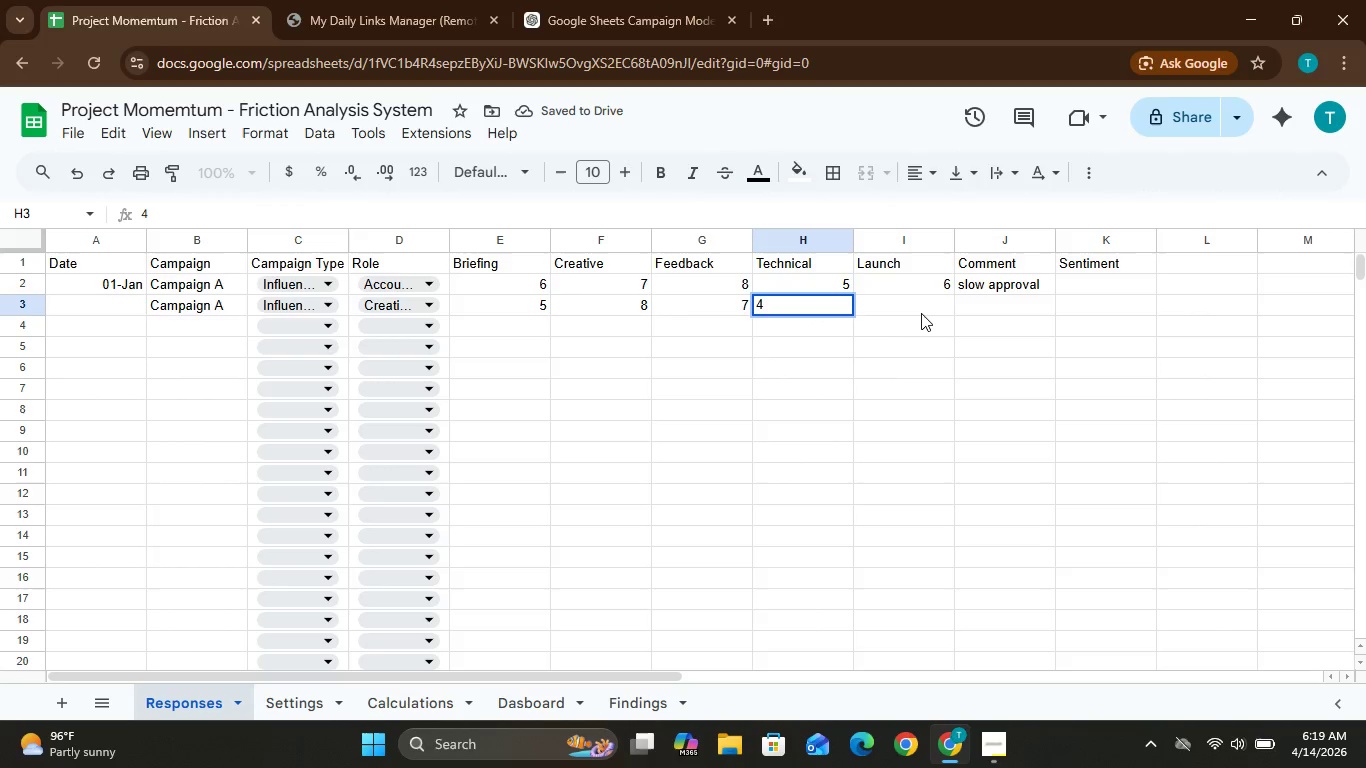 
left_click([921, 313])
 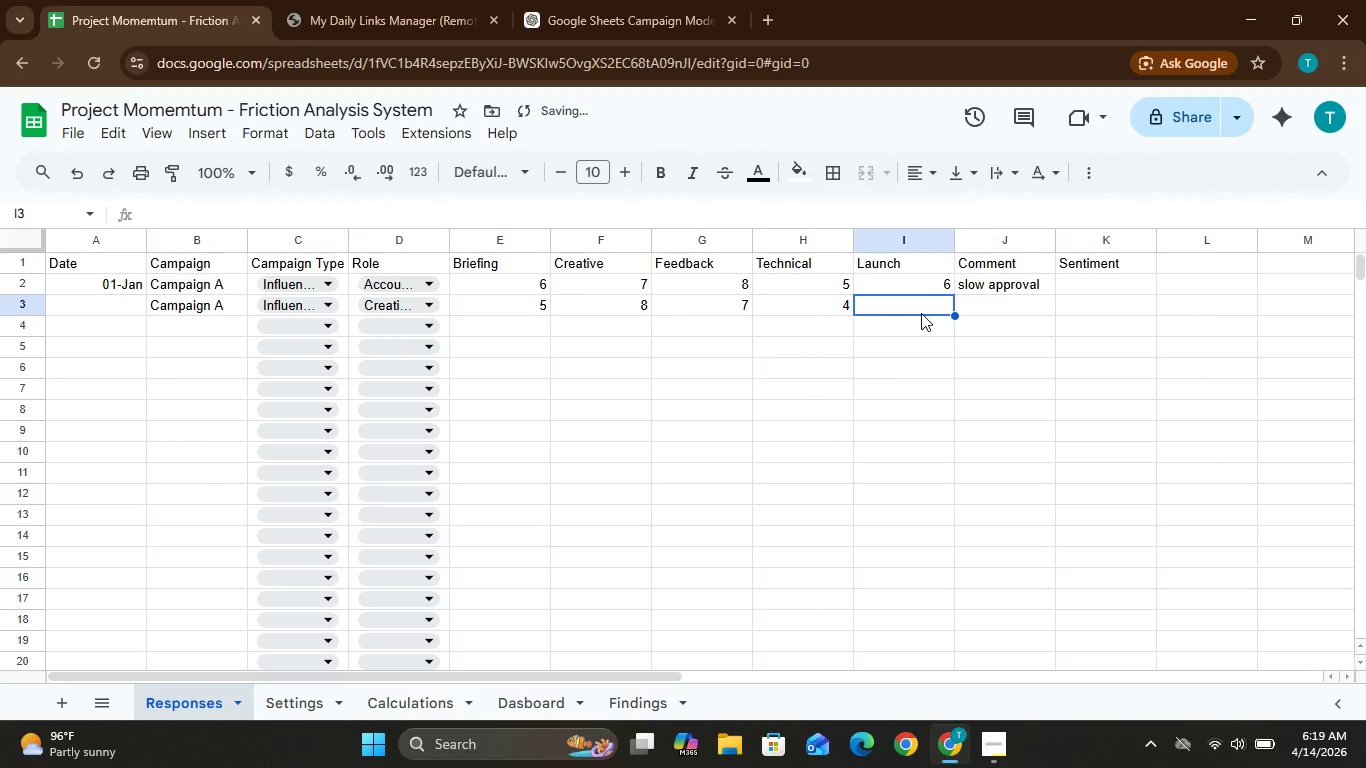 
key(6)
 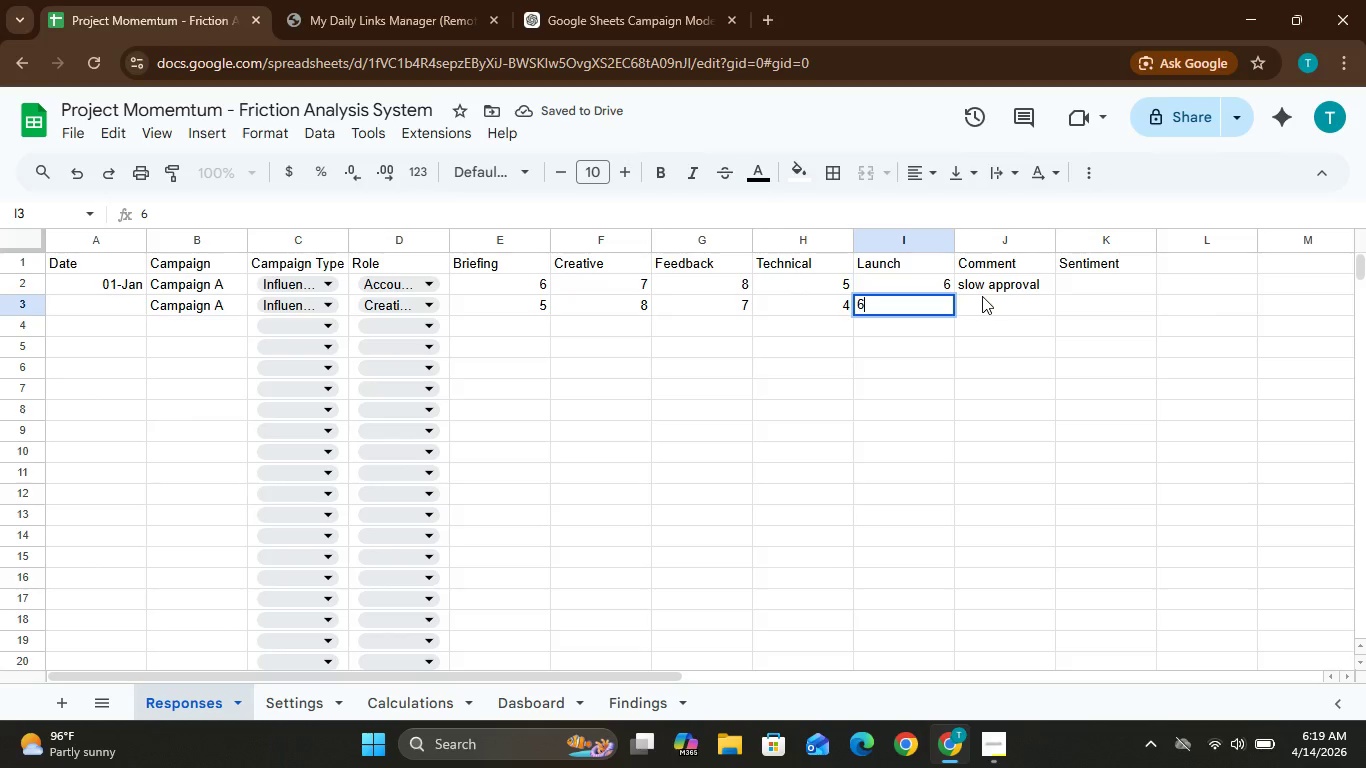 
left_click([990, 305])
 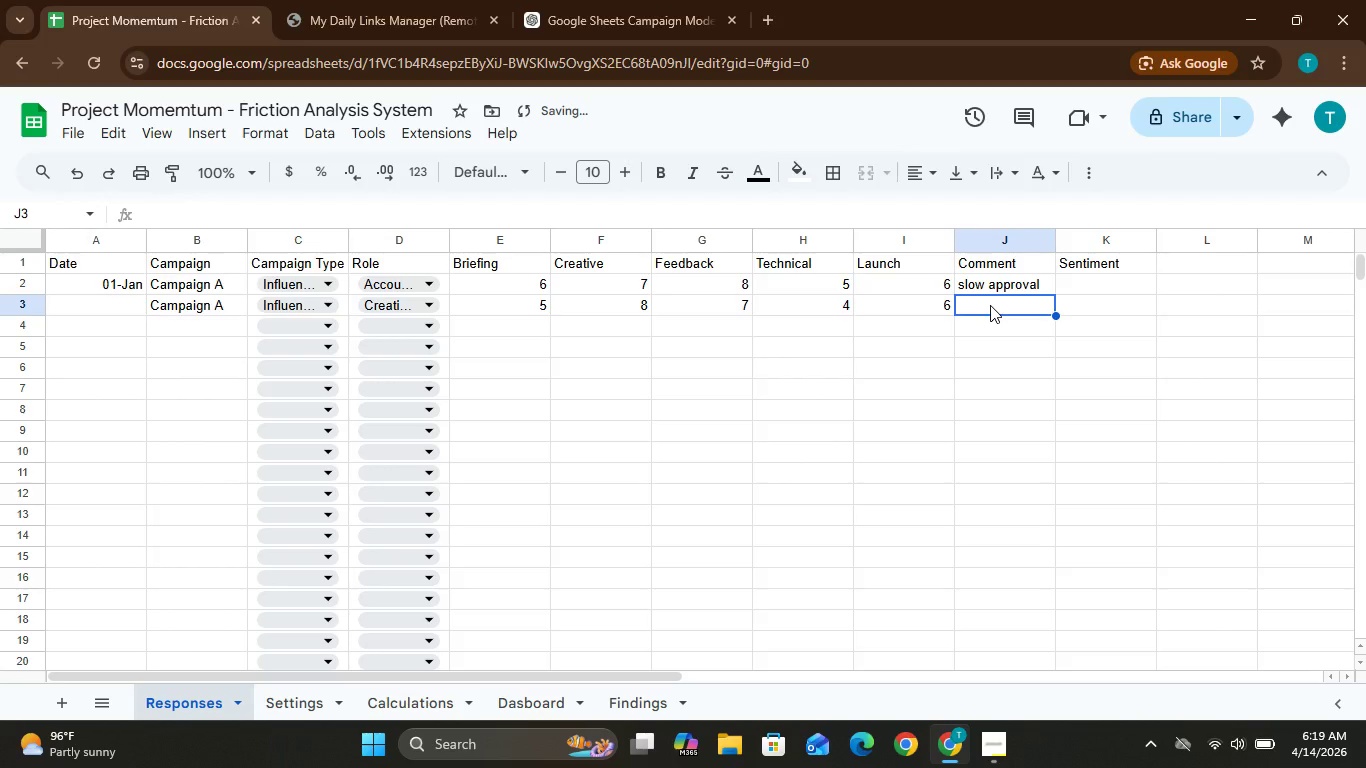 
type(SMOOTH)
key(Backspace)
key(Backspace)
key(Backspace)
key(Backspace)
key(Backspace)
key(Backspace)
type(smooth process)
 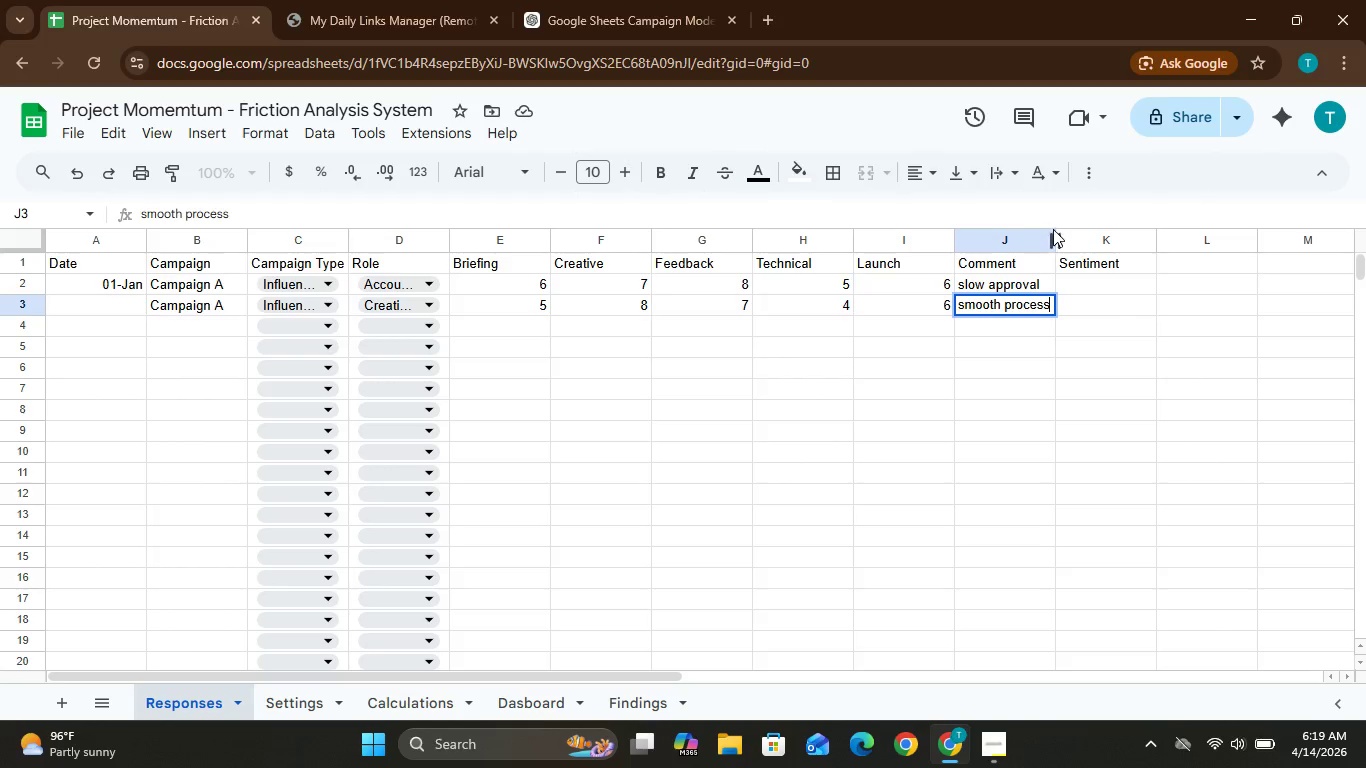 
left_click_drag(start_coordinate=[1055, 238], to_coordinate=[1078, 273])
 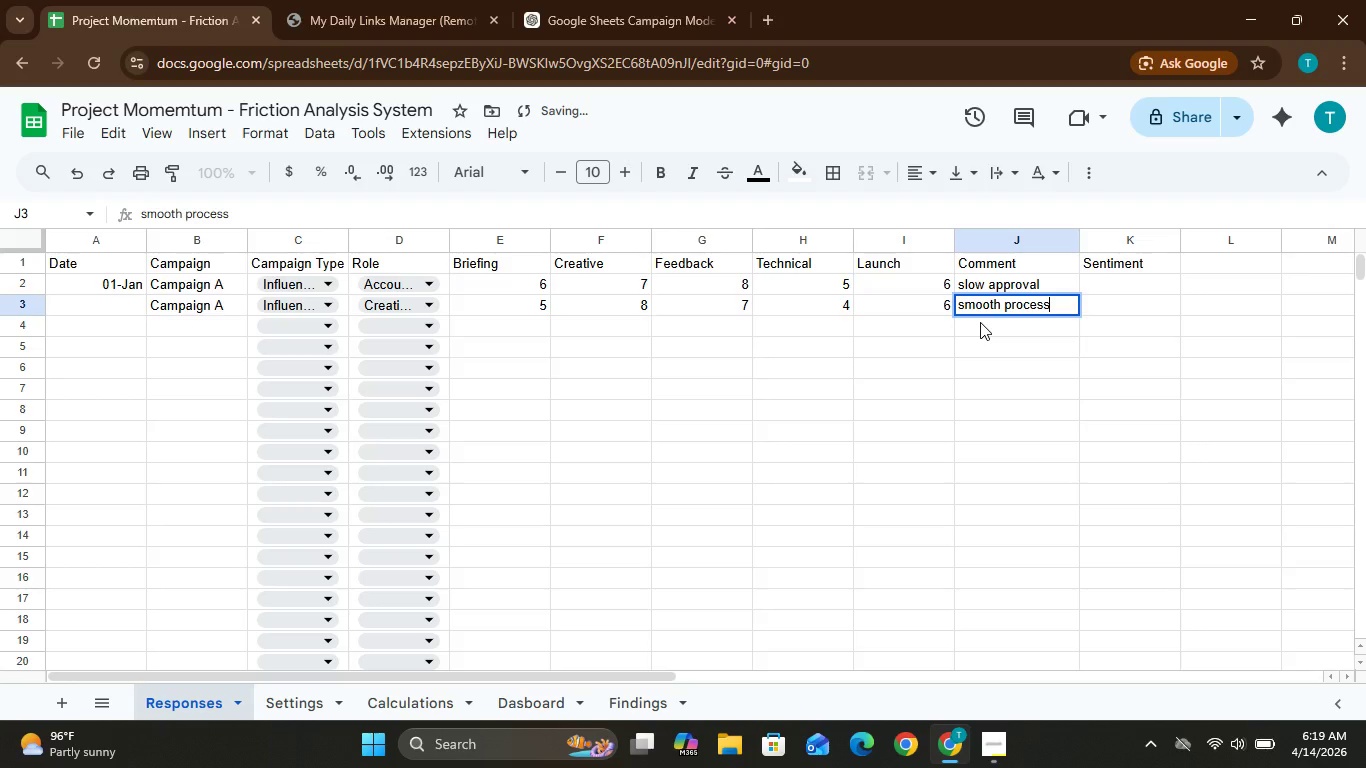 
left_click([980, 322])
 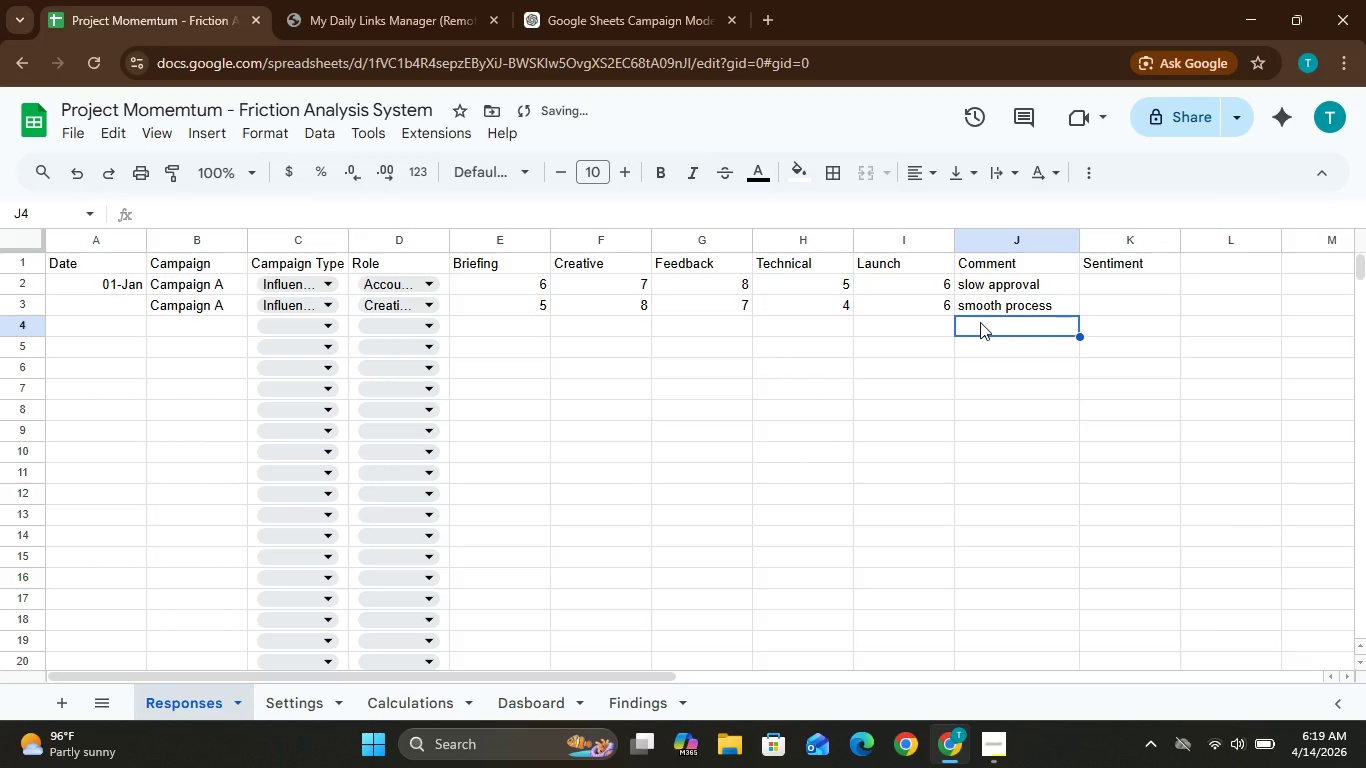 
type(bottlenfeck in API)
 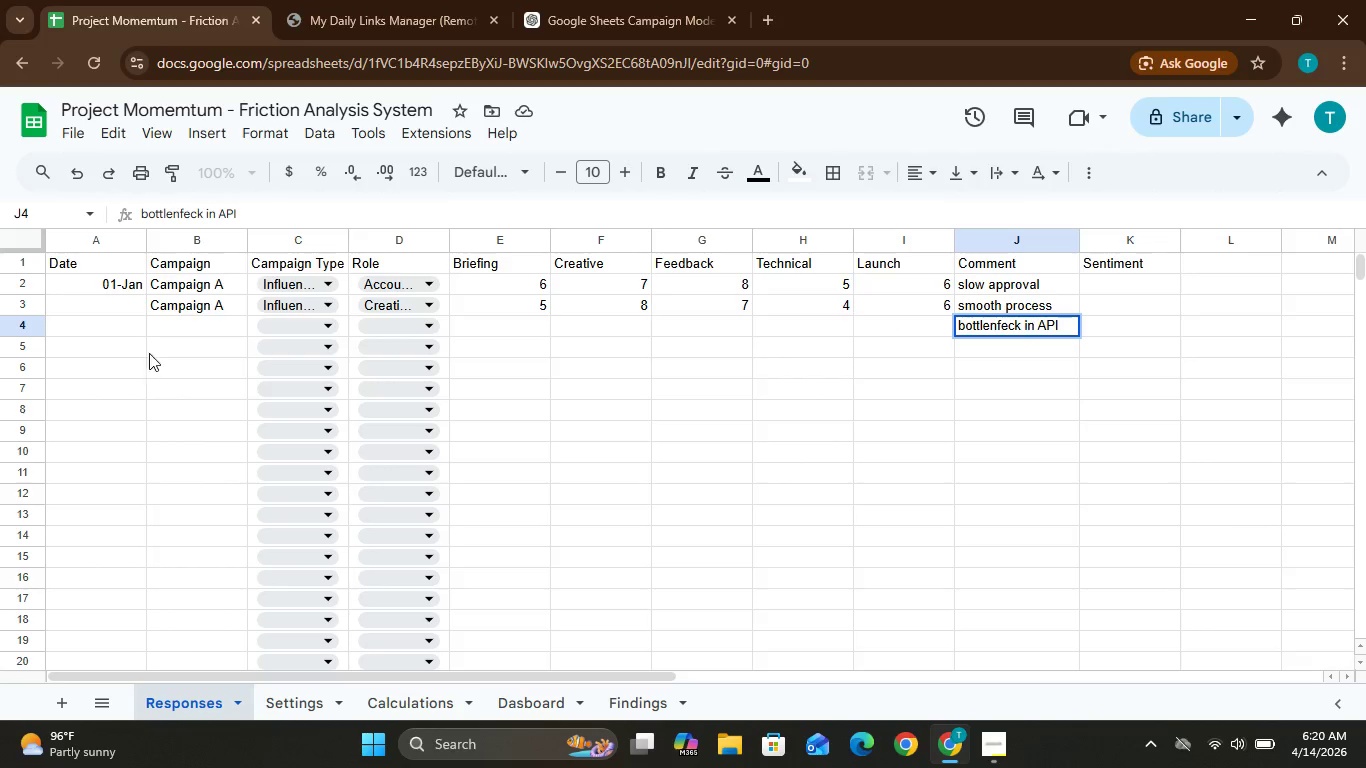 
left_click_drag(start_coordinate=[196, 326], to_coordinate=[206, 302])
 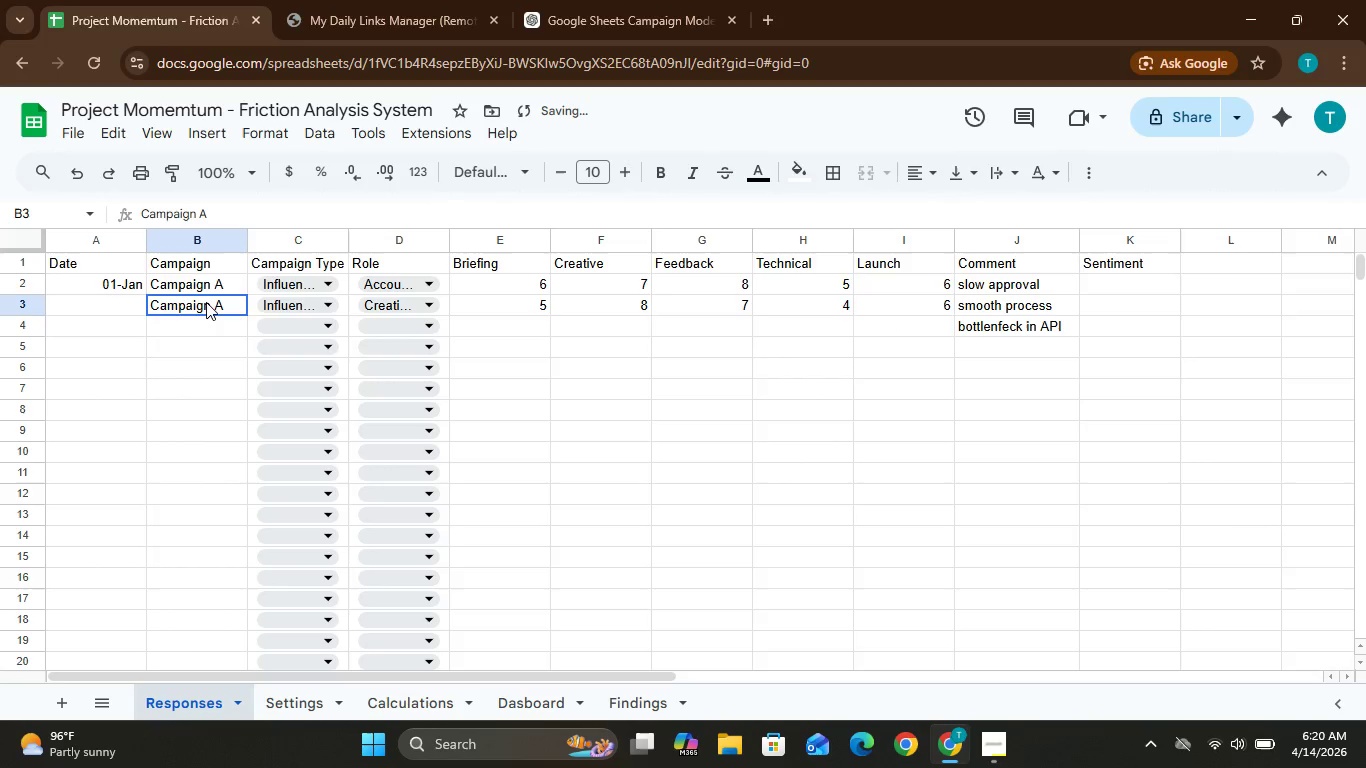 
double_click([206, 302])
 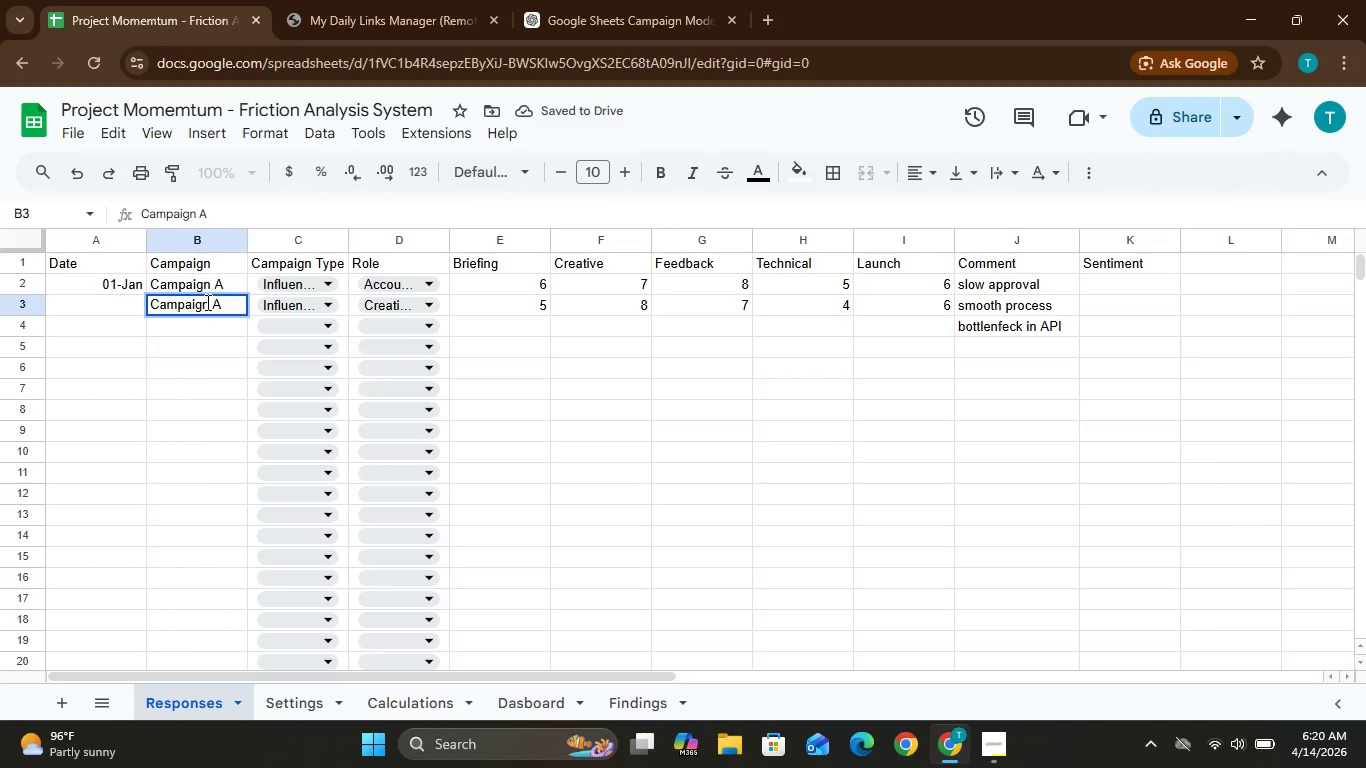 
key(Control+A)
 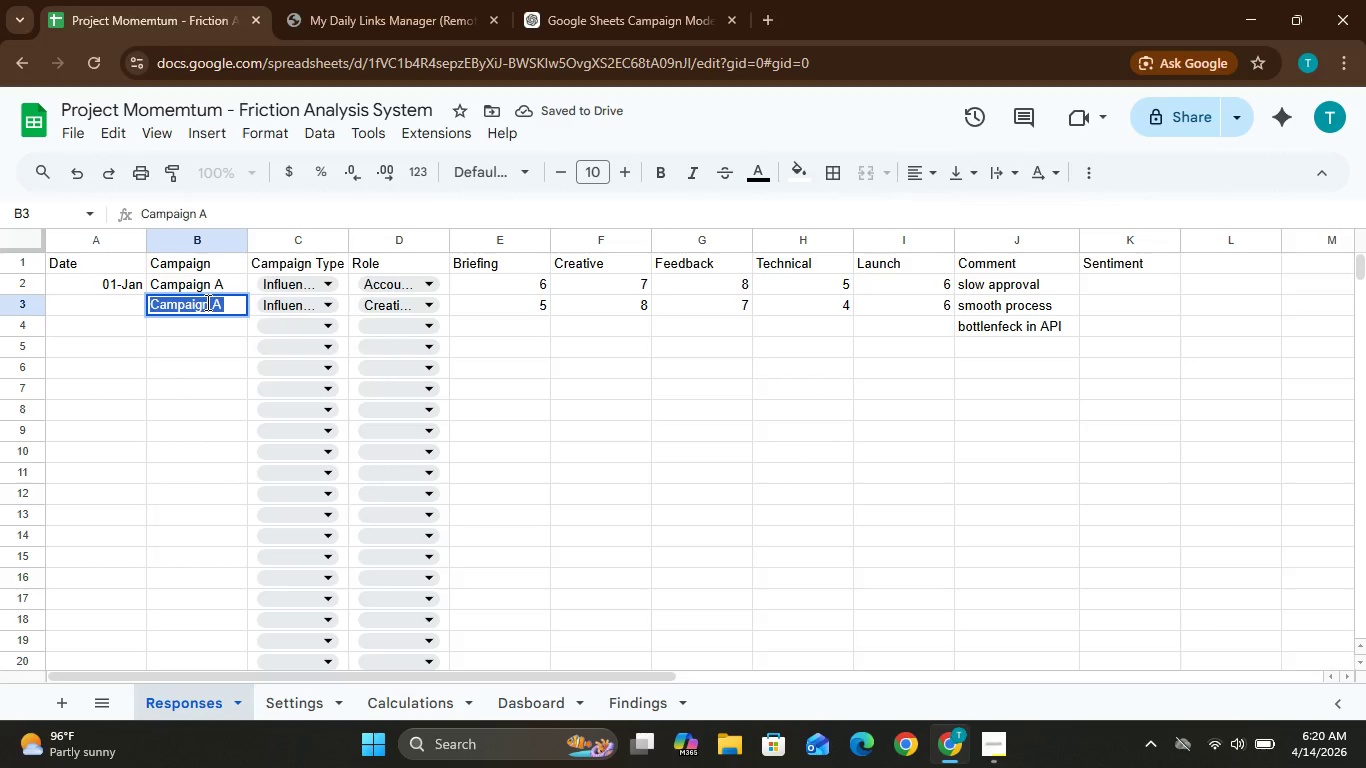 
key(Control+ControlLeft)
 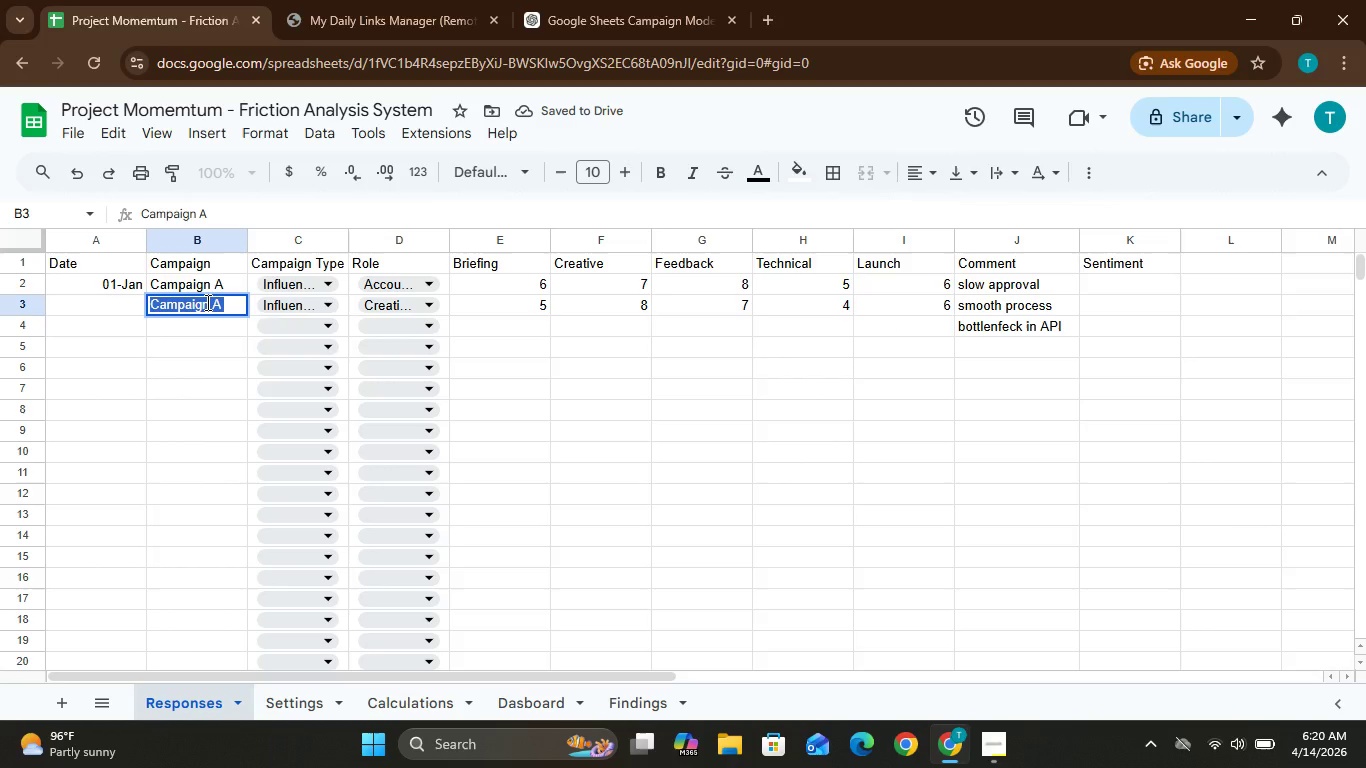 
key(Control+C)
 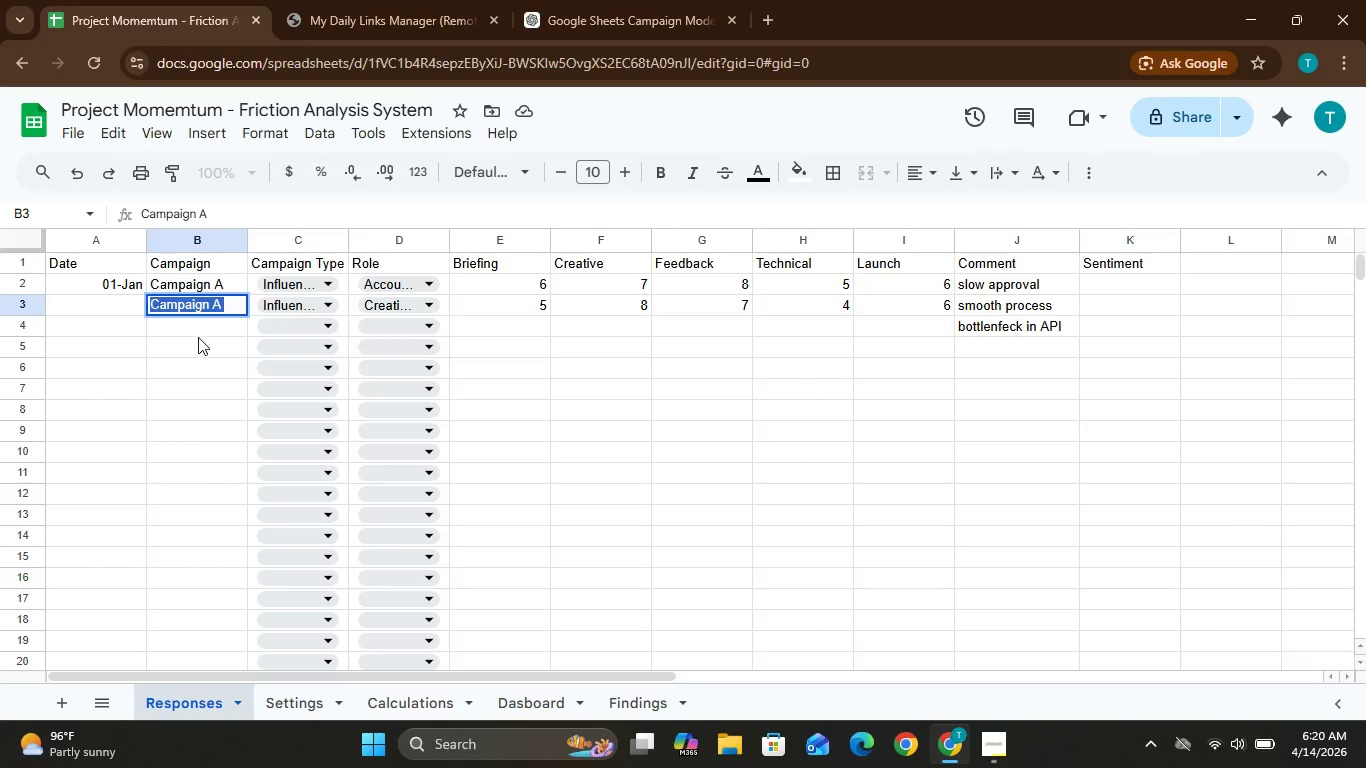 
left_click([199, 324])
 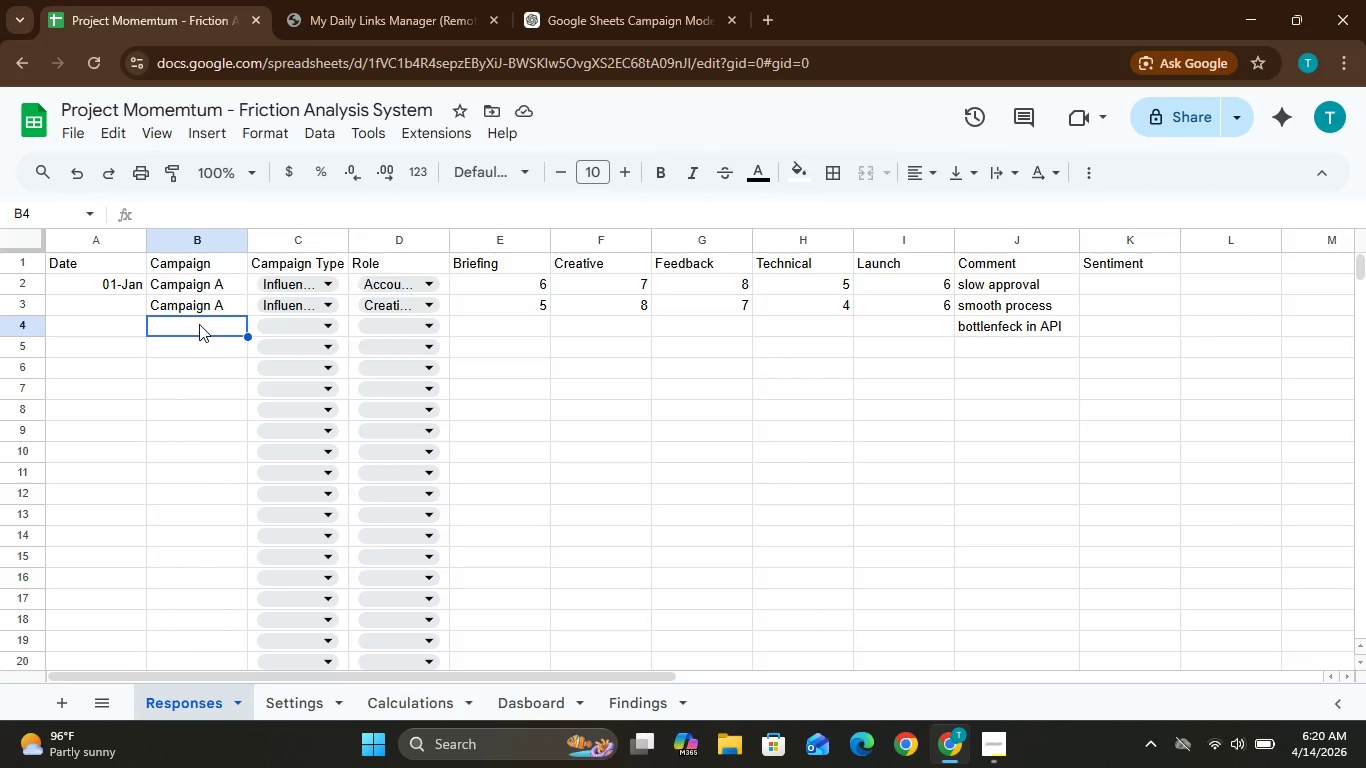 
hold_key(key=ControlLeft, duration=1.0)
 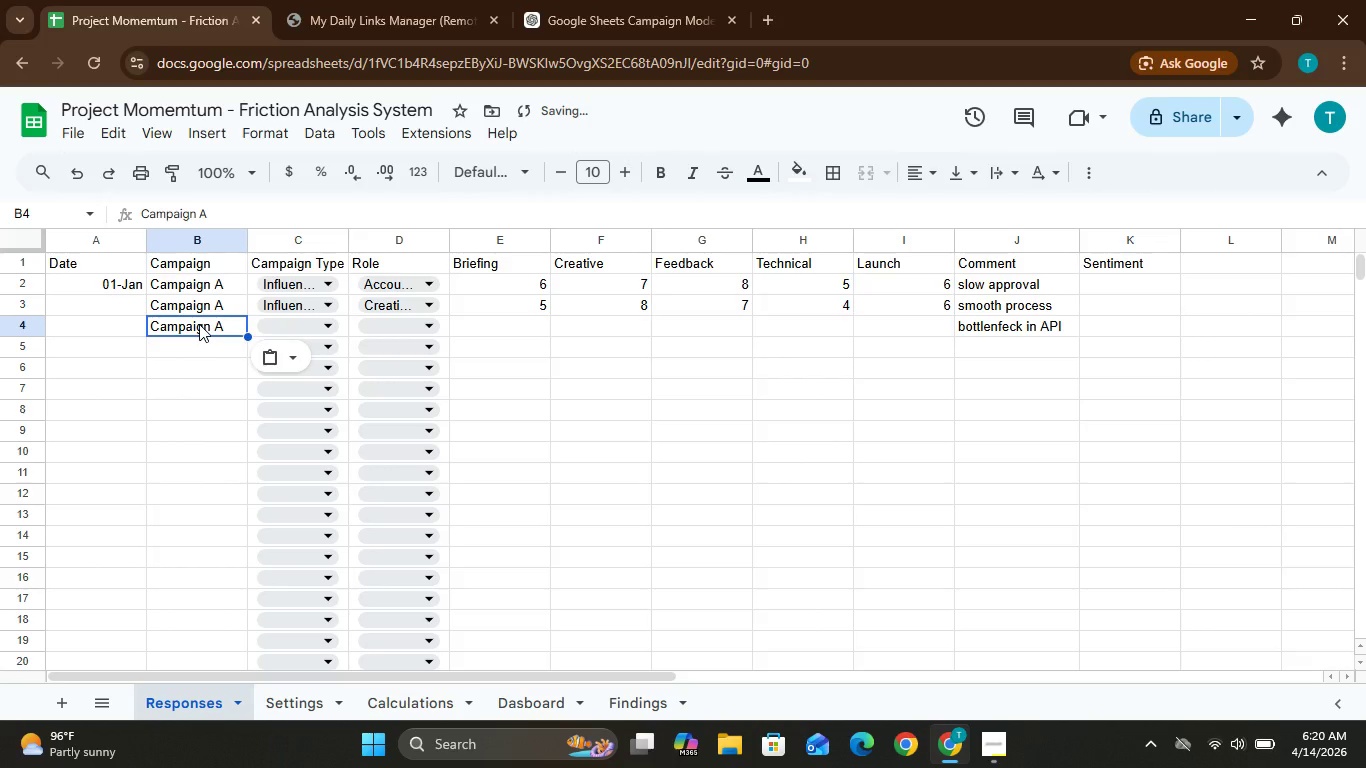 
hold_key(key=V, duration=0.31)
 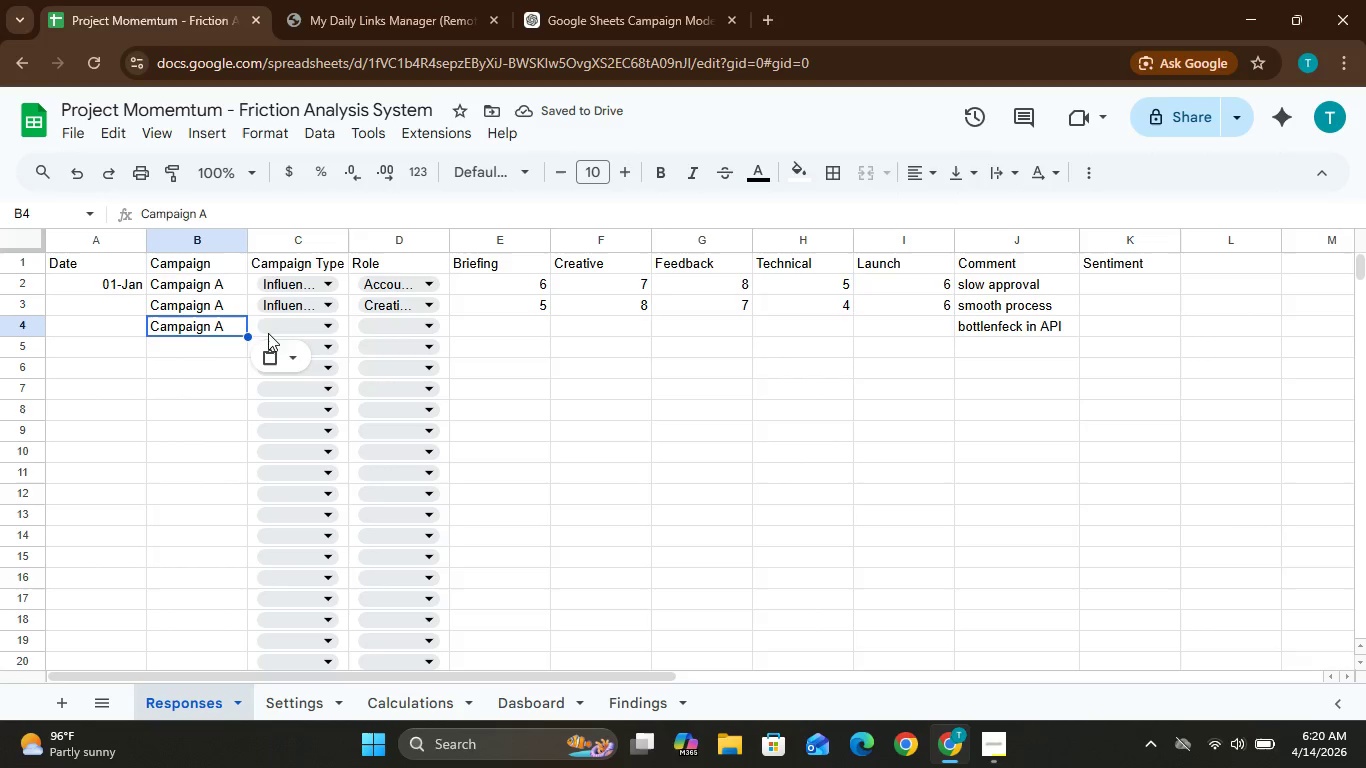 
left_click([302, 324])
 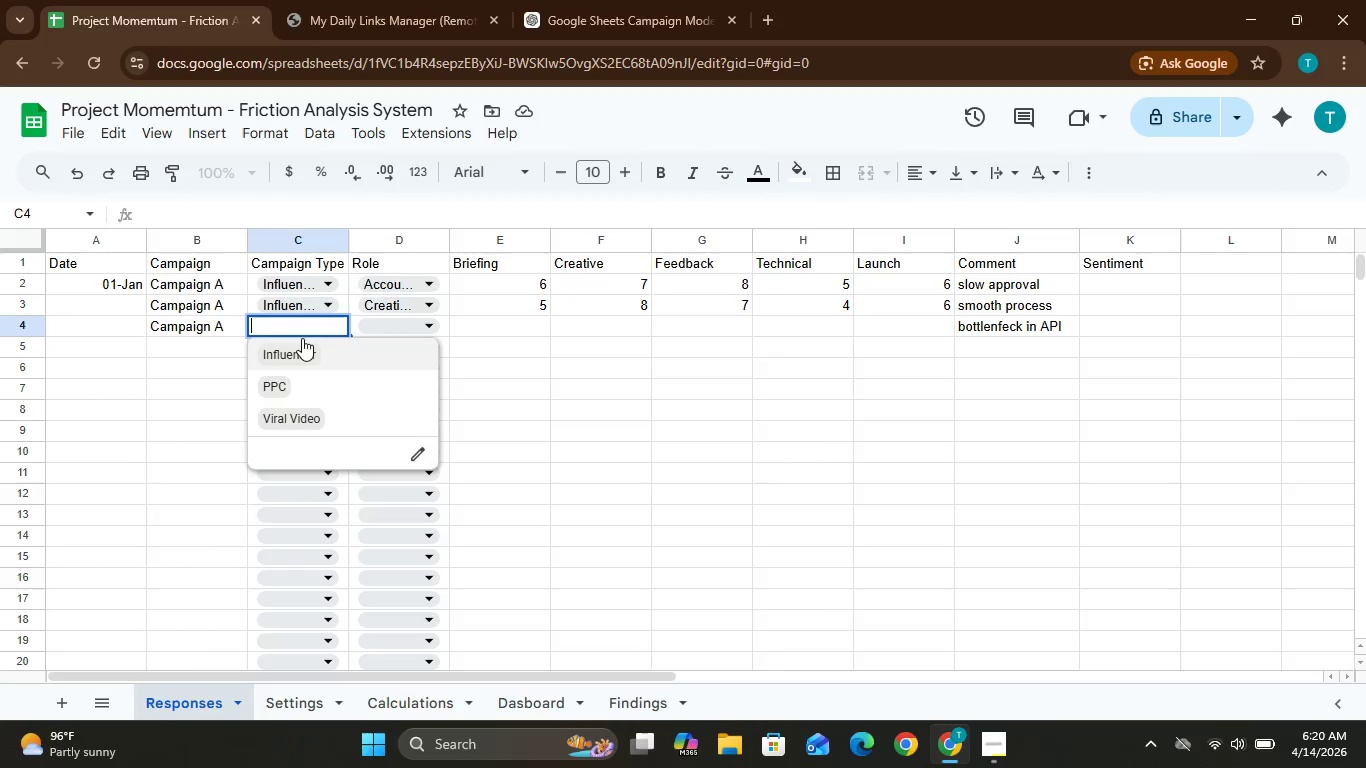 
left_click([305, 353])
 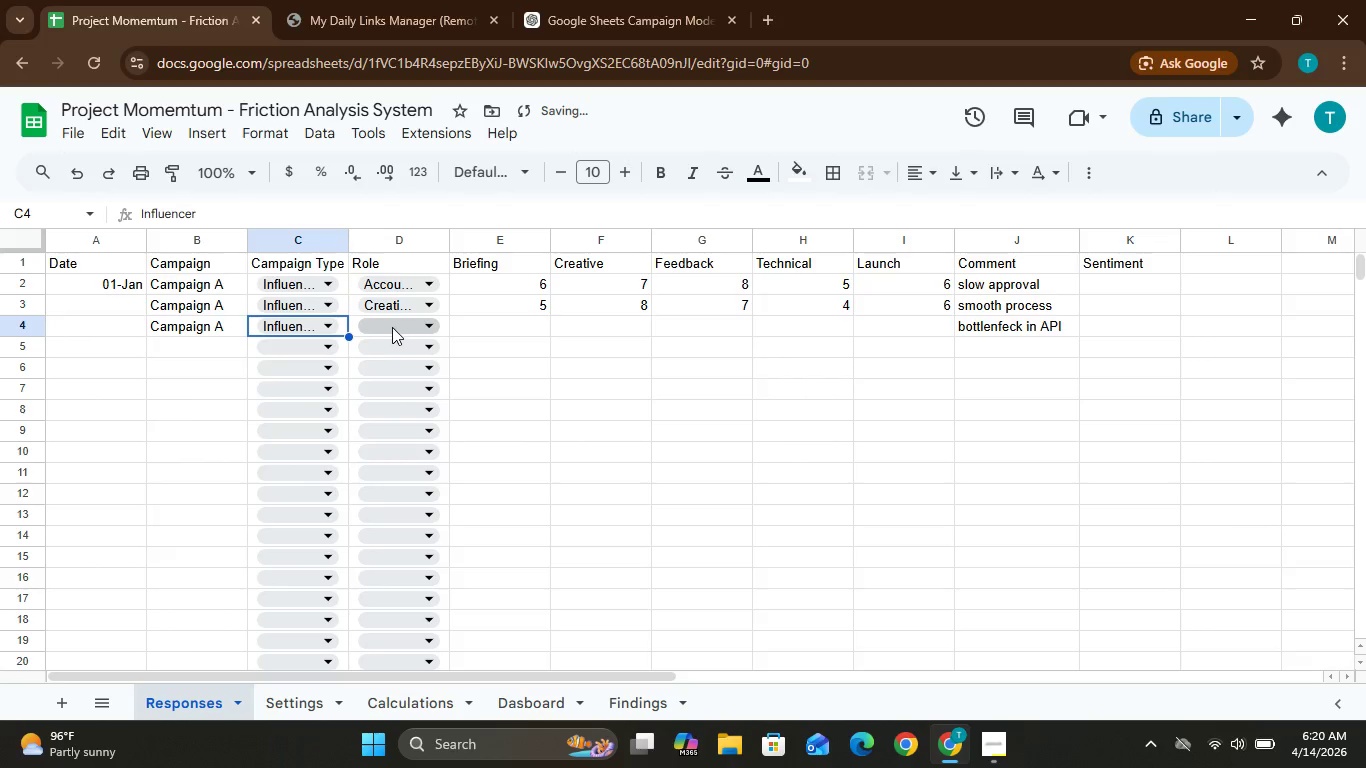 
left_click([394, 326])
 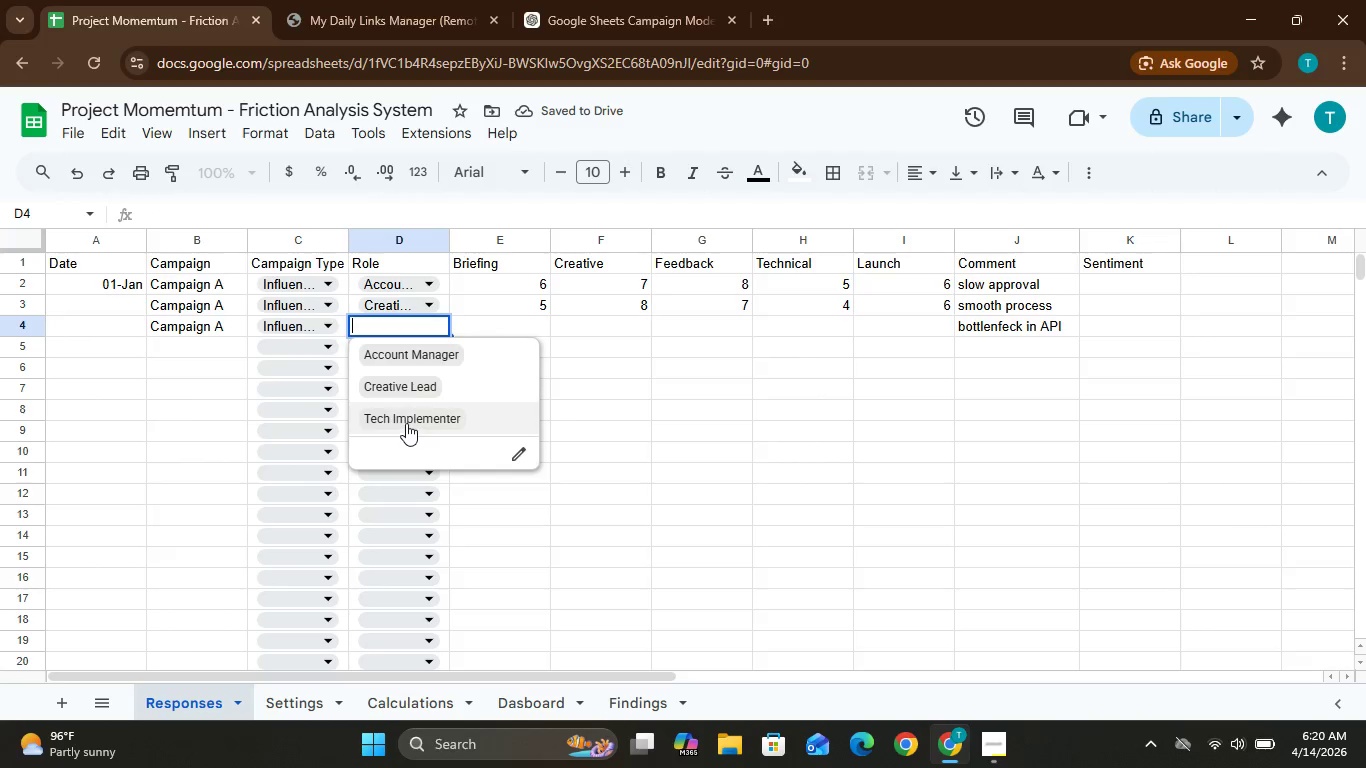 
left_click([406, 421])
 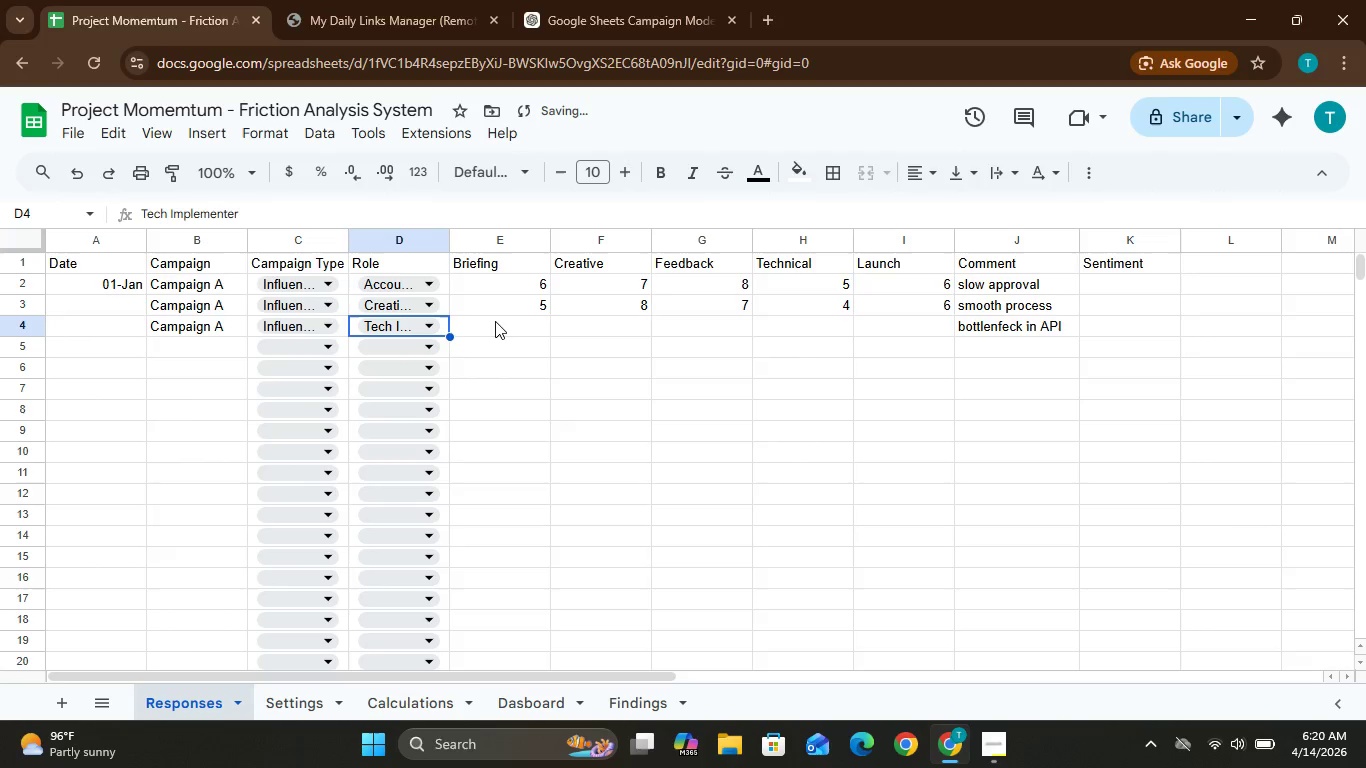 
left_click([494, 320])
 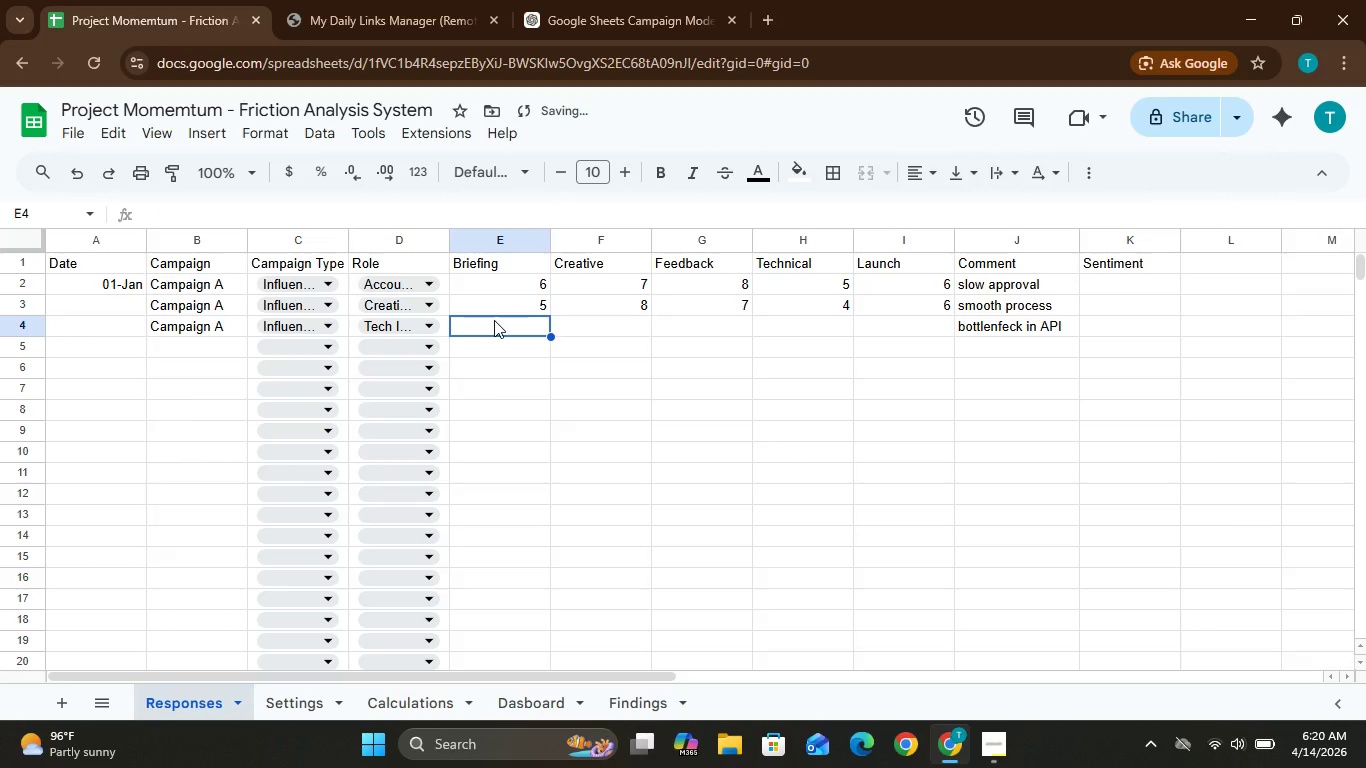 
key(6)
 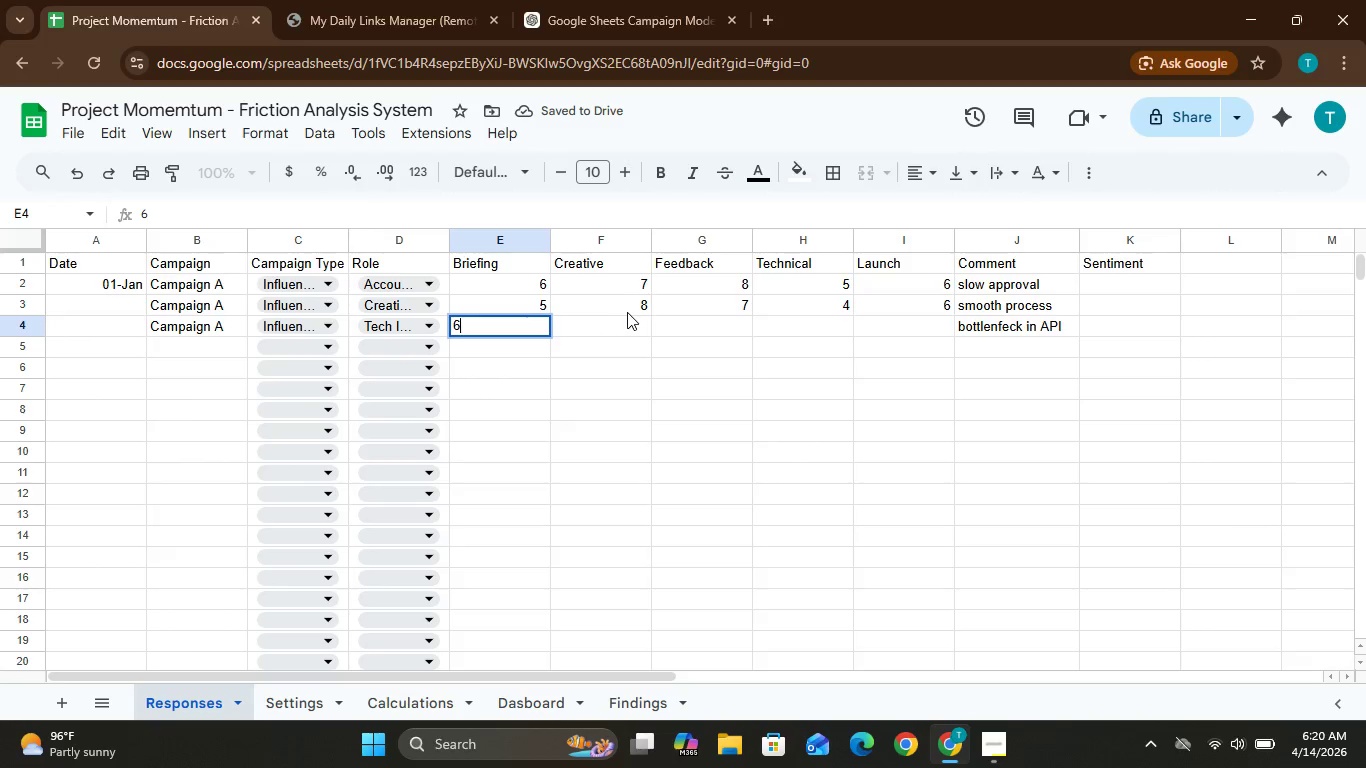 
left_click([631, 317])
 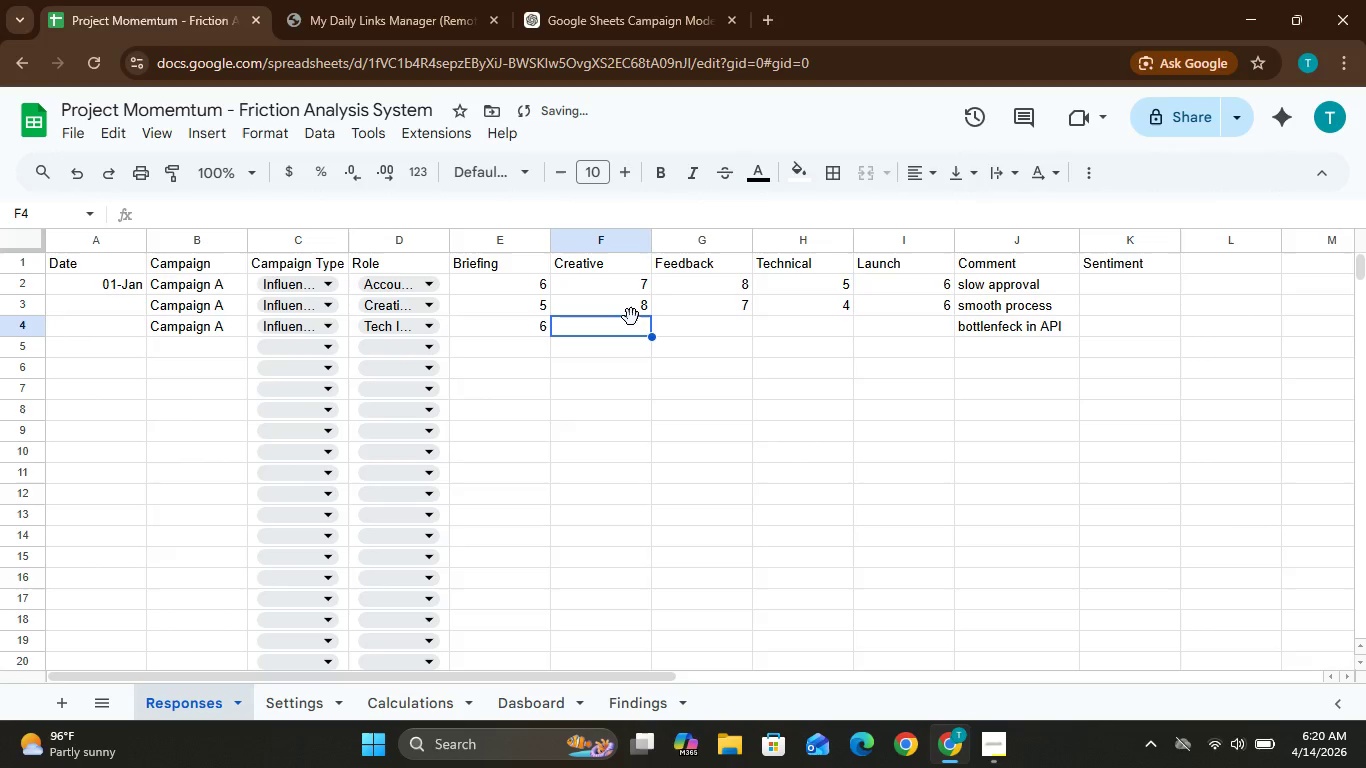 
key(6)
 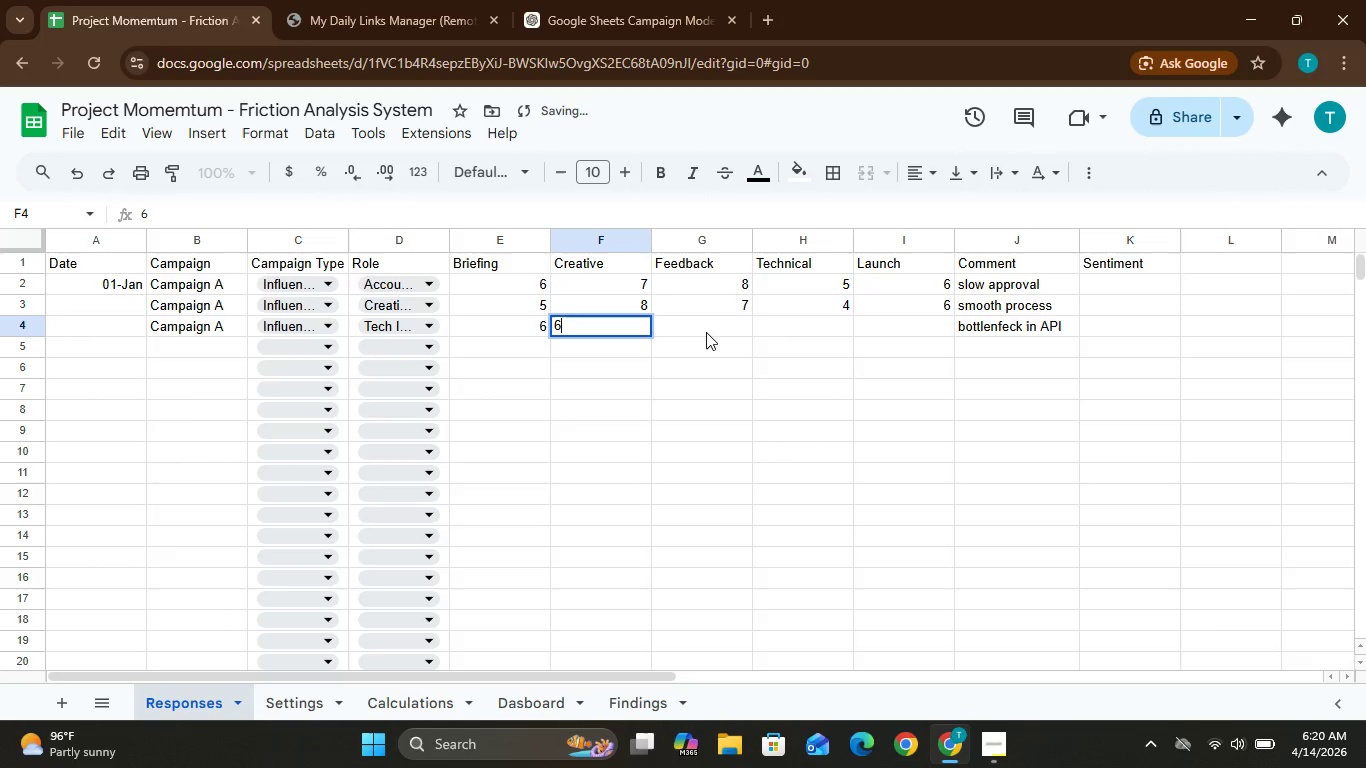 
left_click([706, 331])
 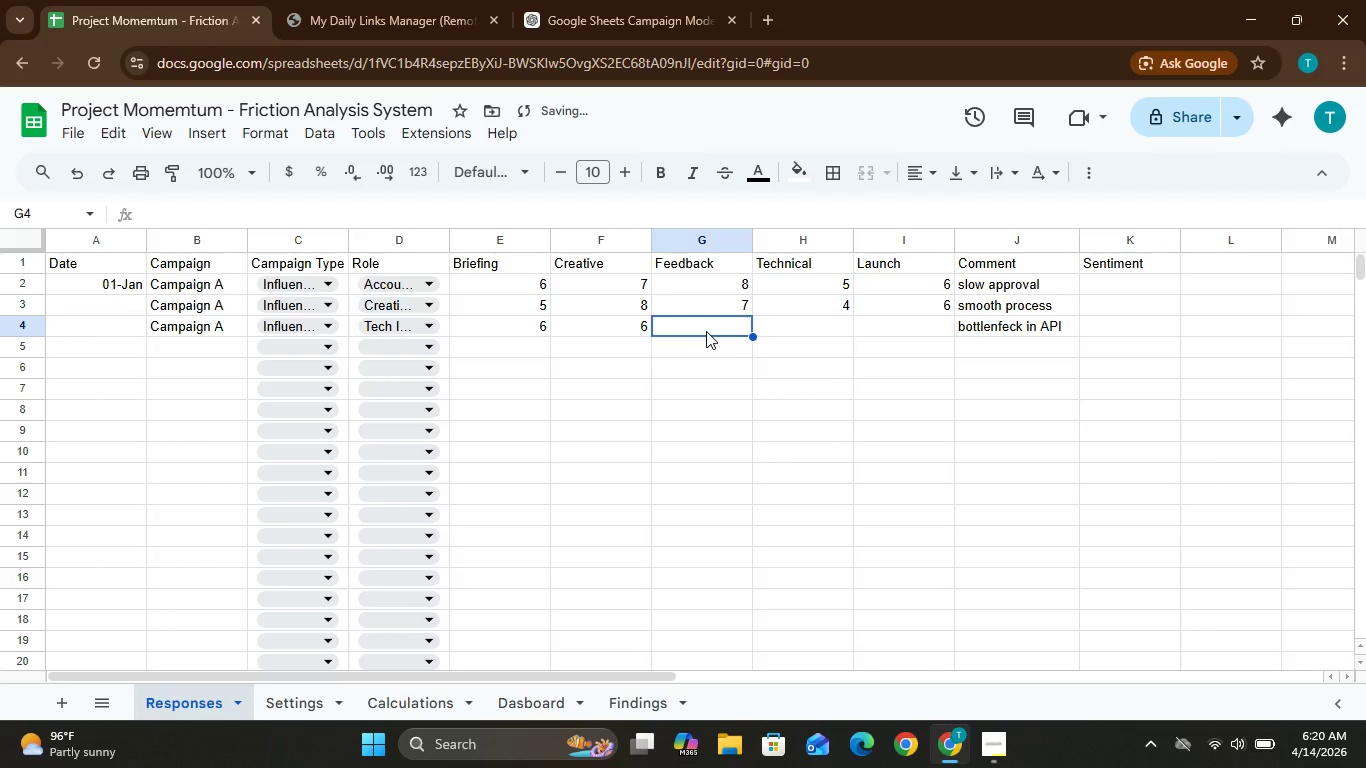 
key(7)
 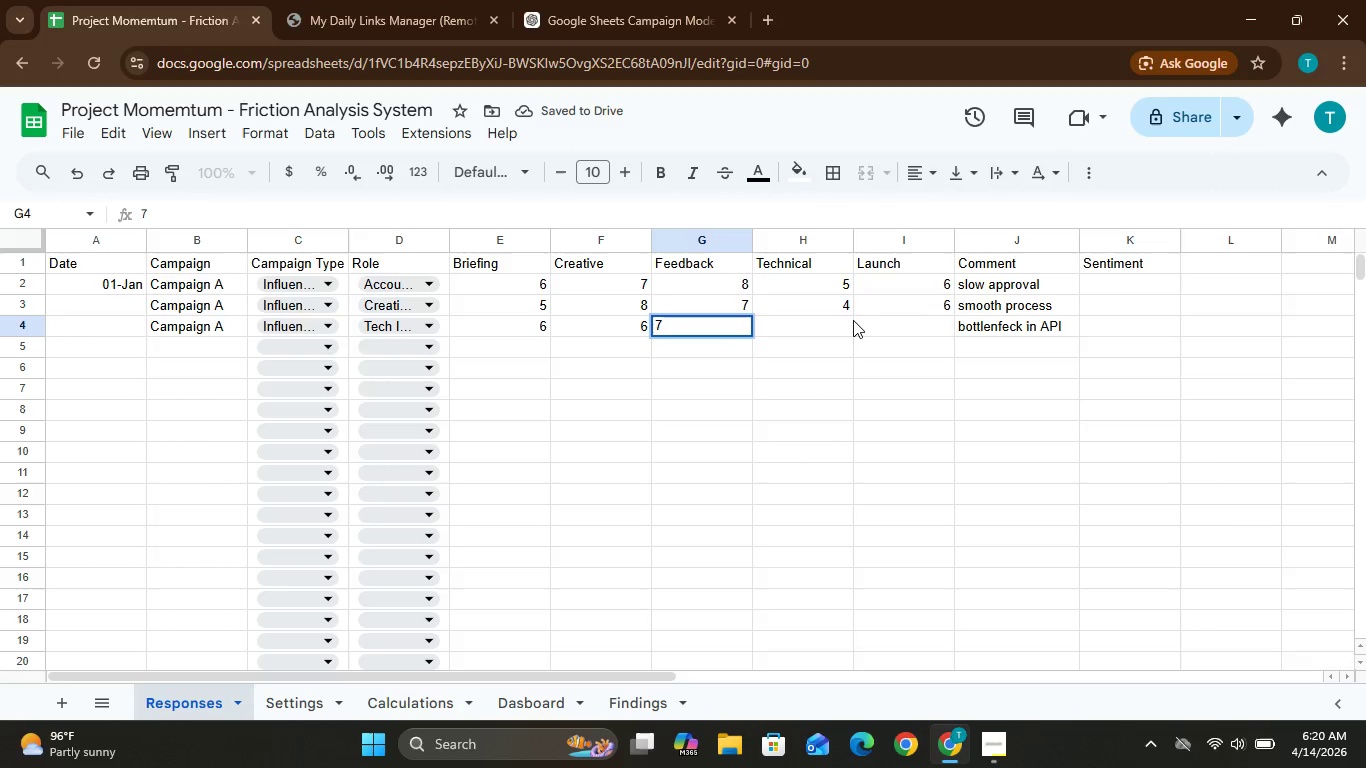 
left_click([832, 320])
 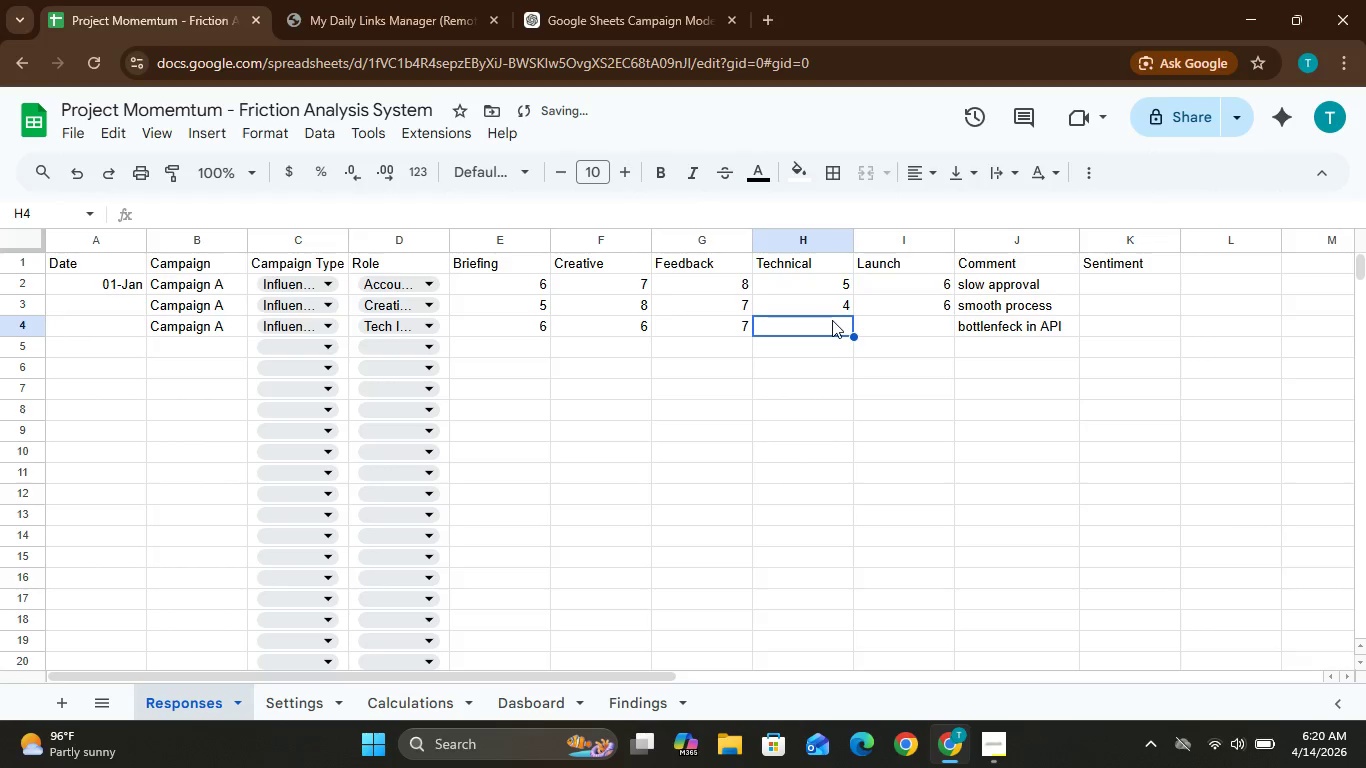 
key(9)
 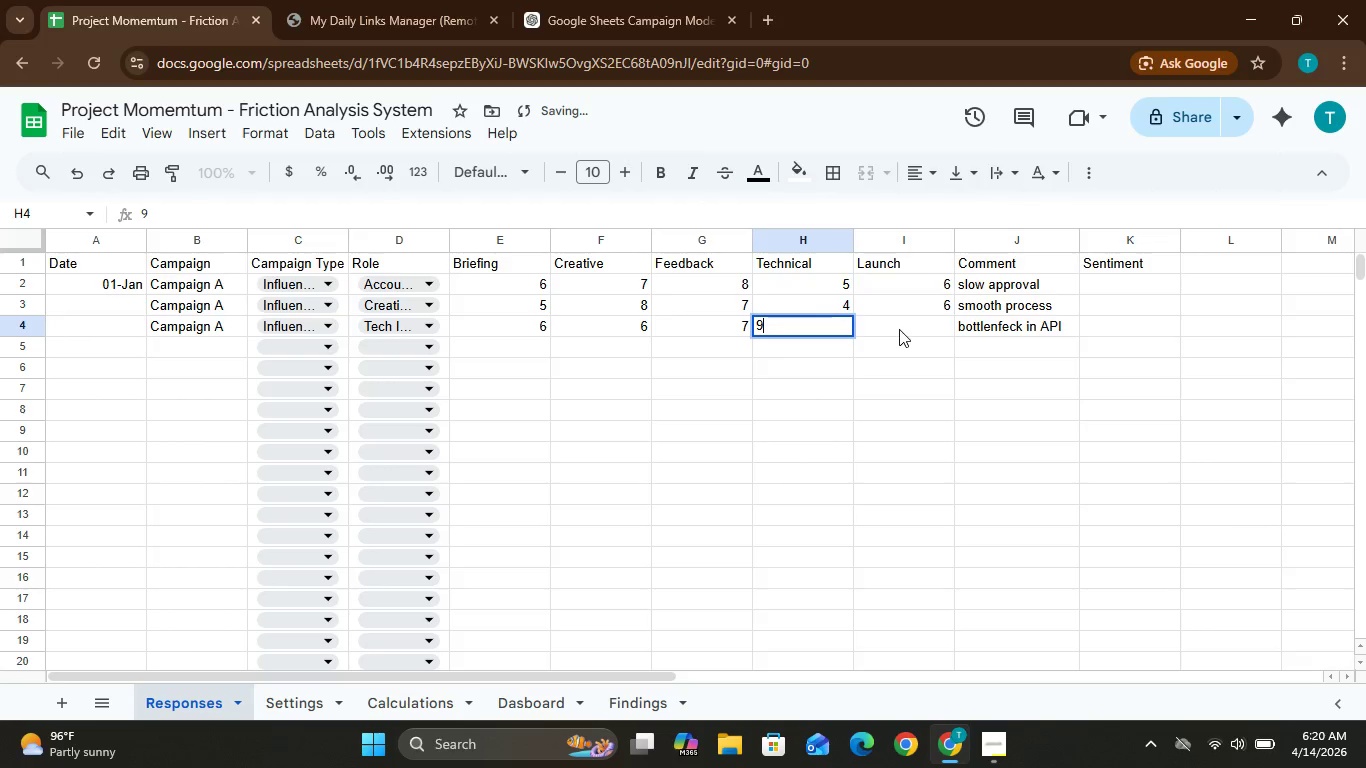 
left_click([906, 329])
 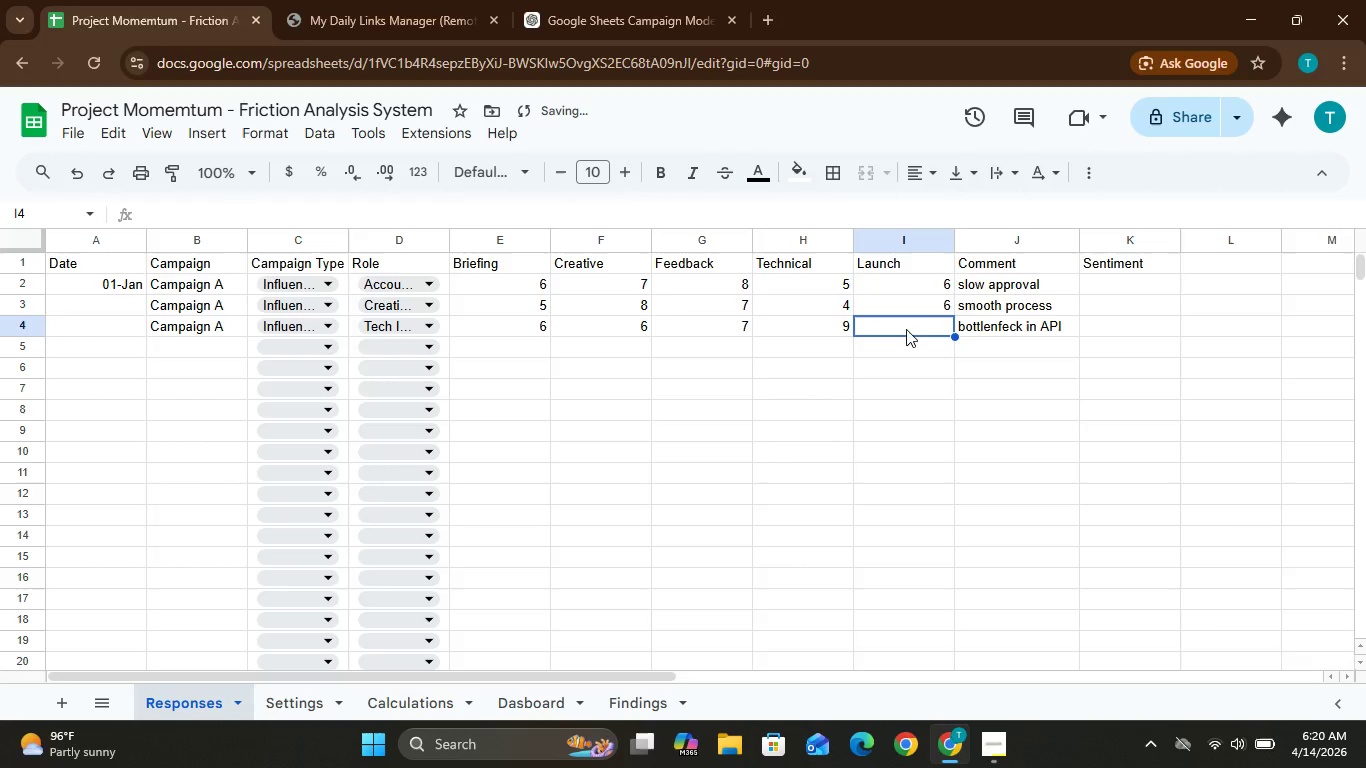 
key(8)
 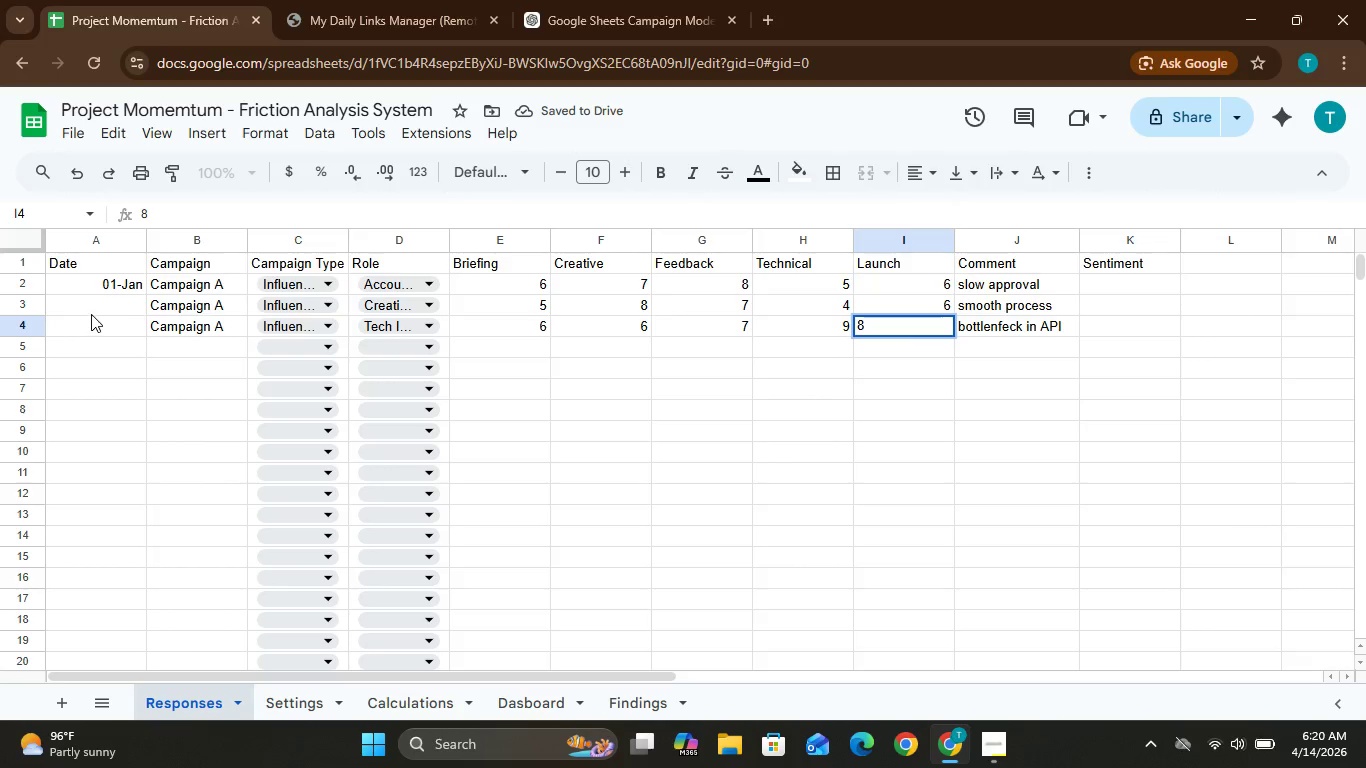 
left_click([114, 297])
 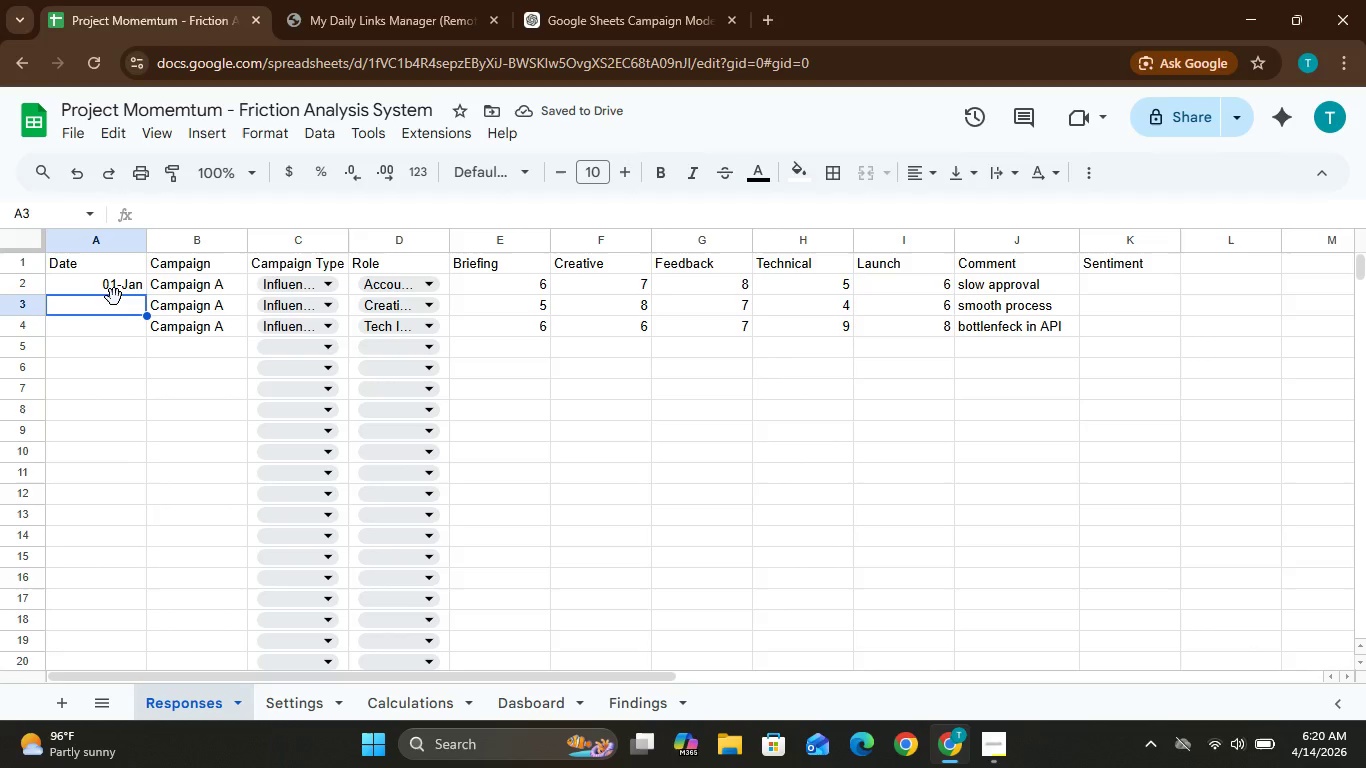 
wait(6.56)
 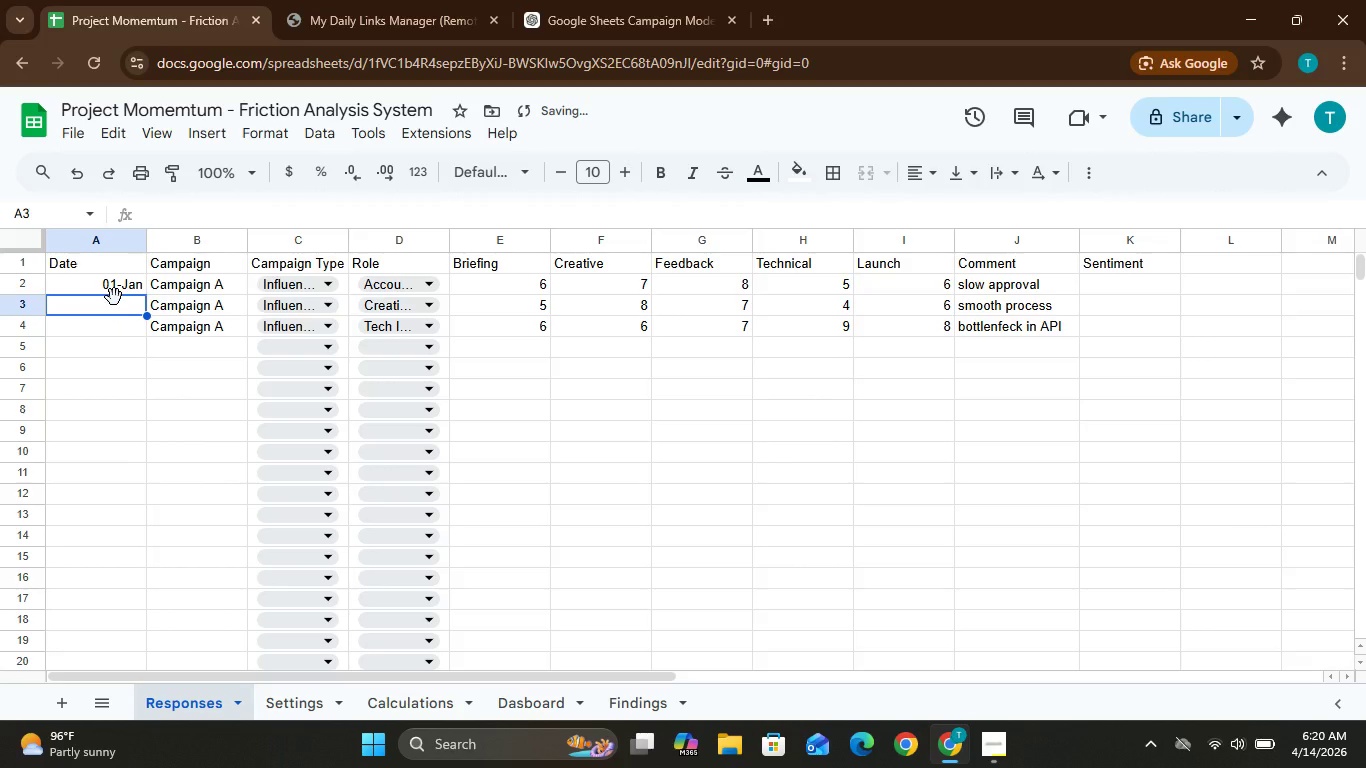 
double_click([211, 340])
 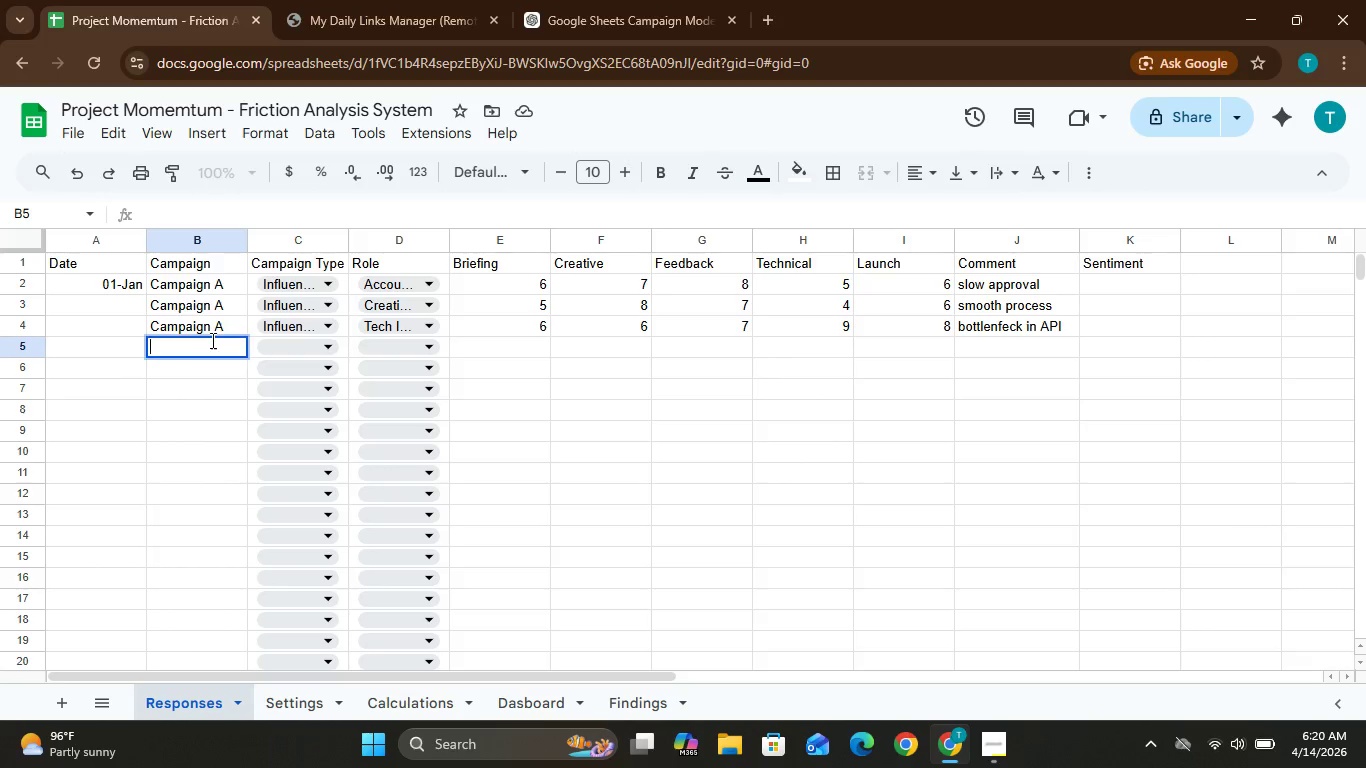 
key(H)
 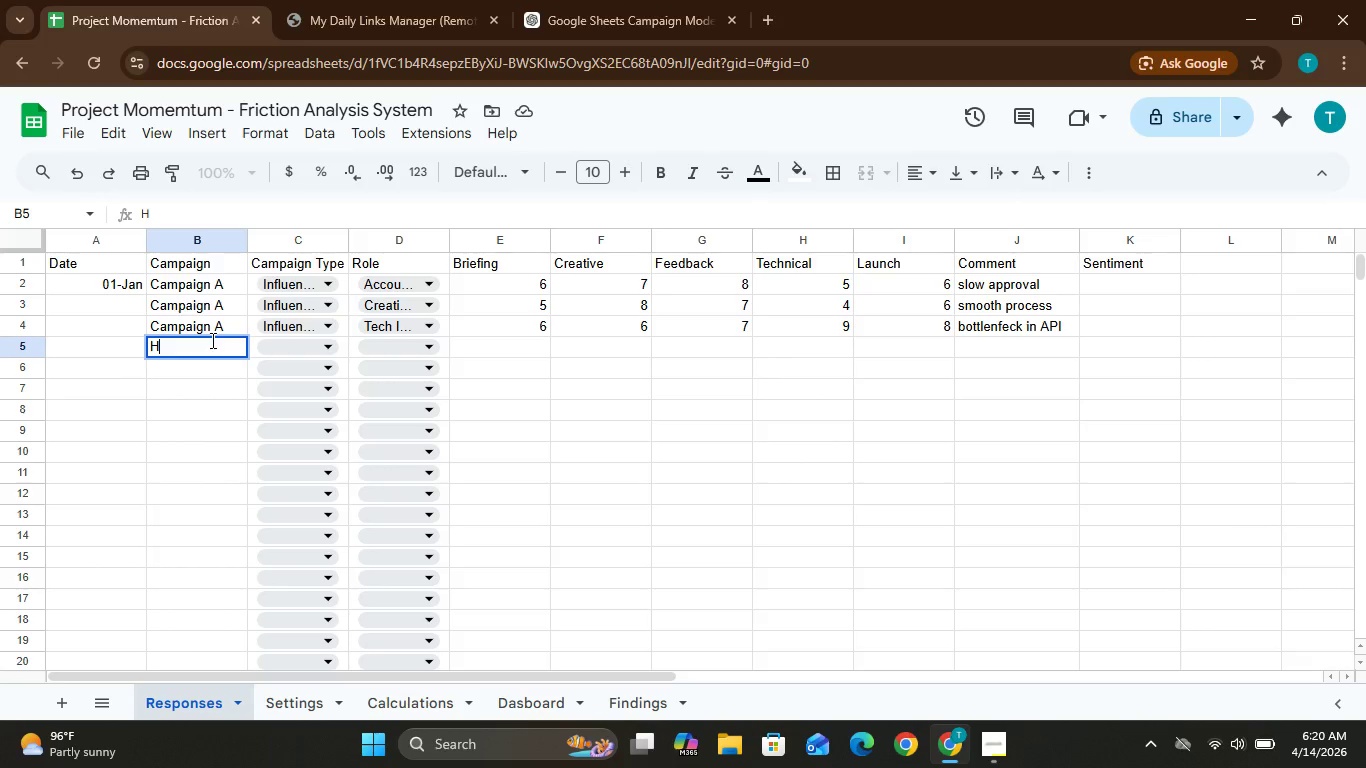 
key(Backspace)
 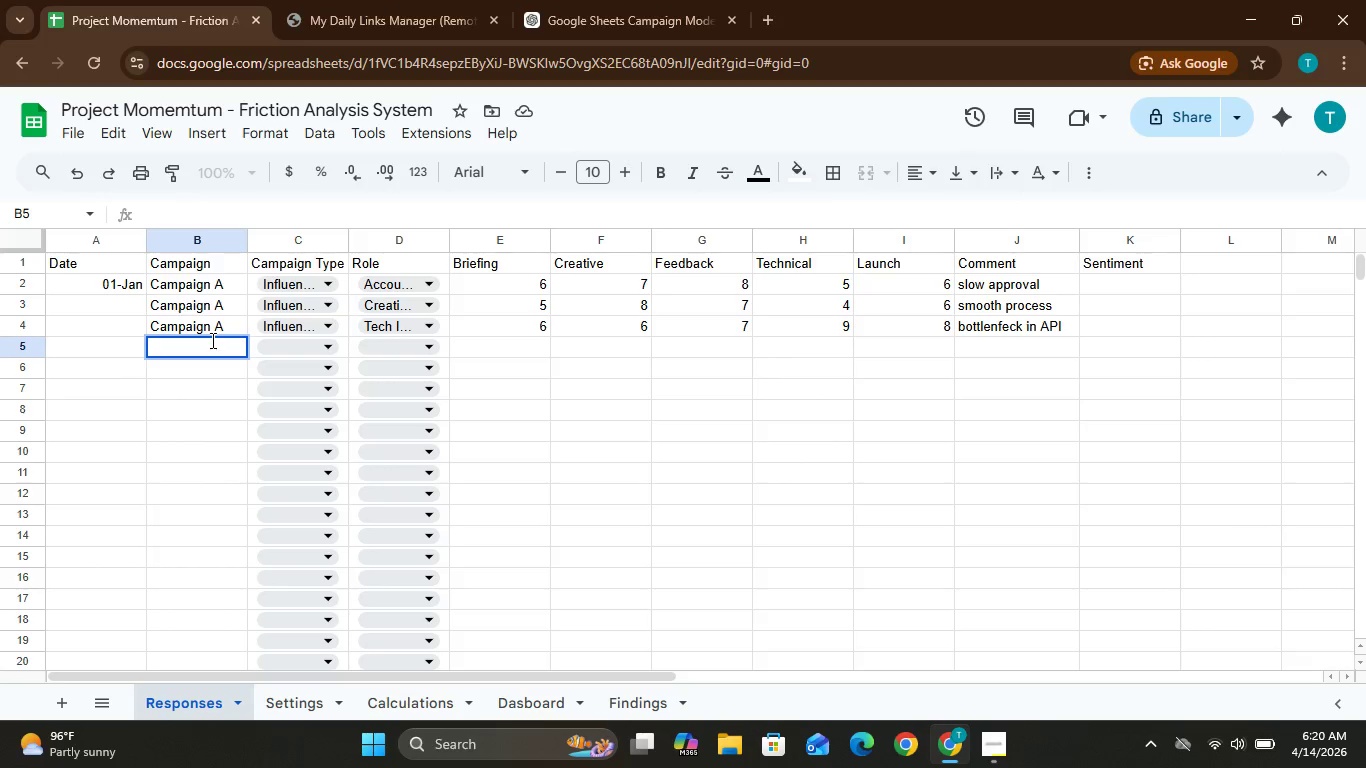 
key(Control+V)
 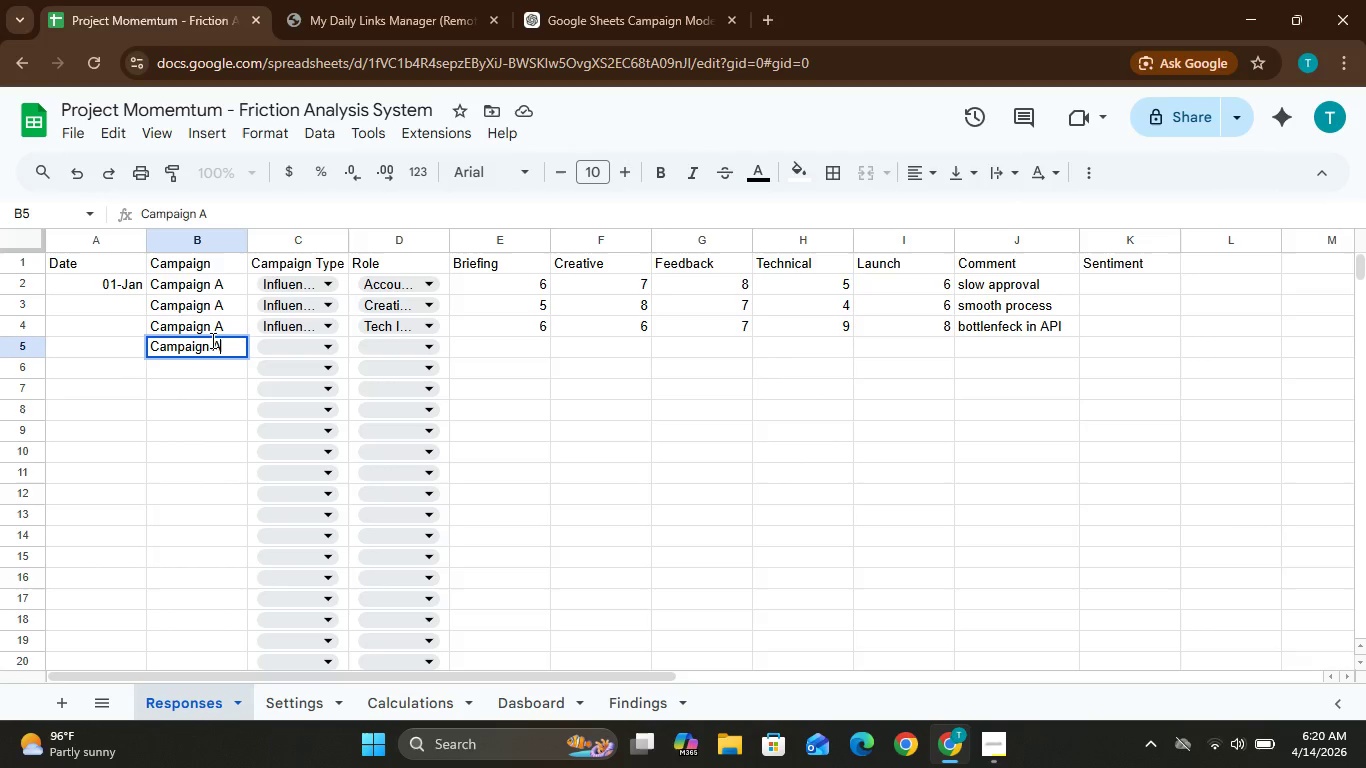 
key(Backspace)
 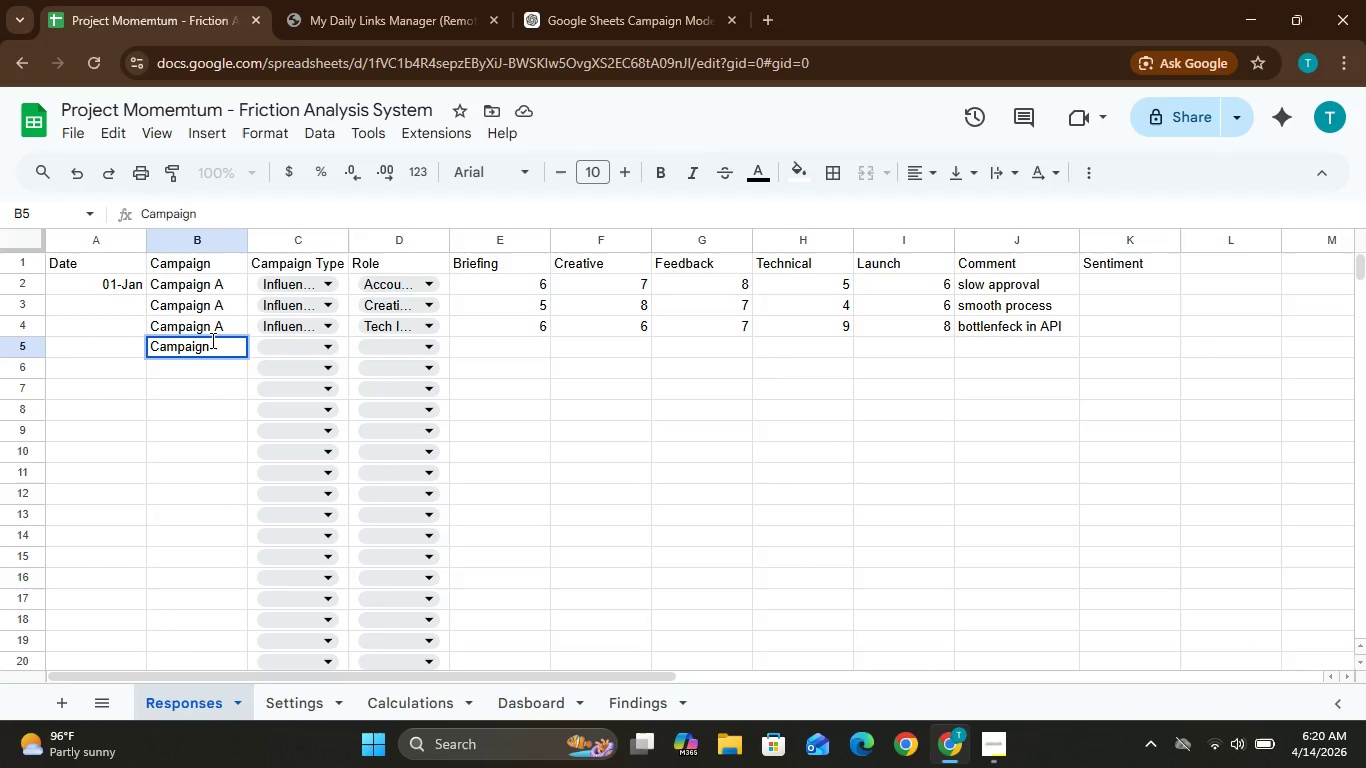 
key(B)
 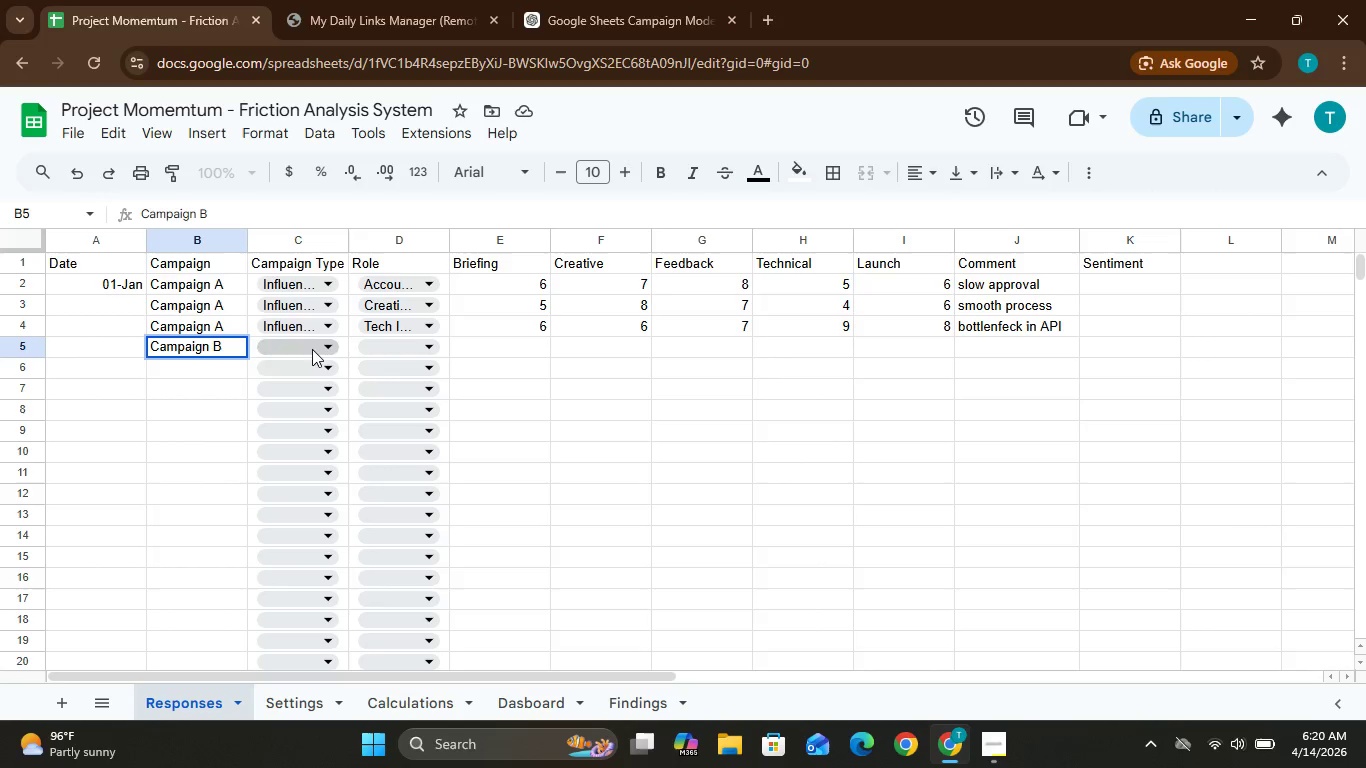 
left_click([312, 345])
 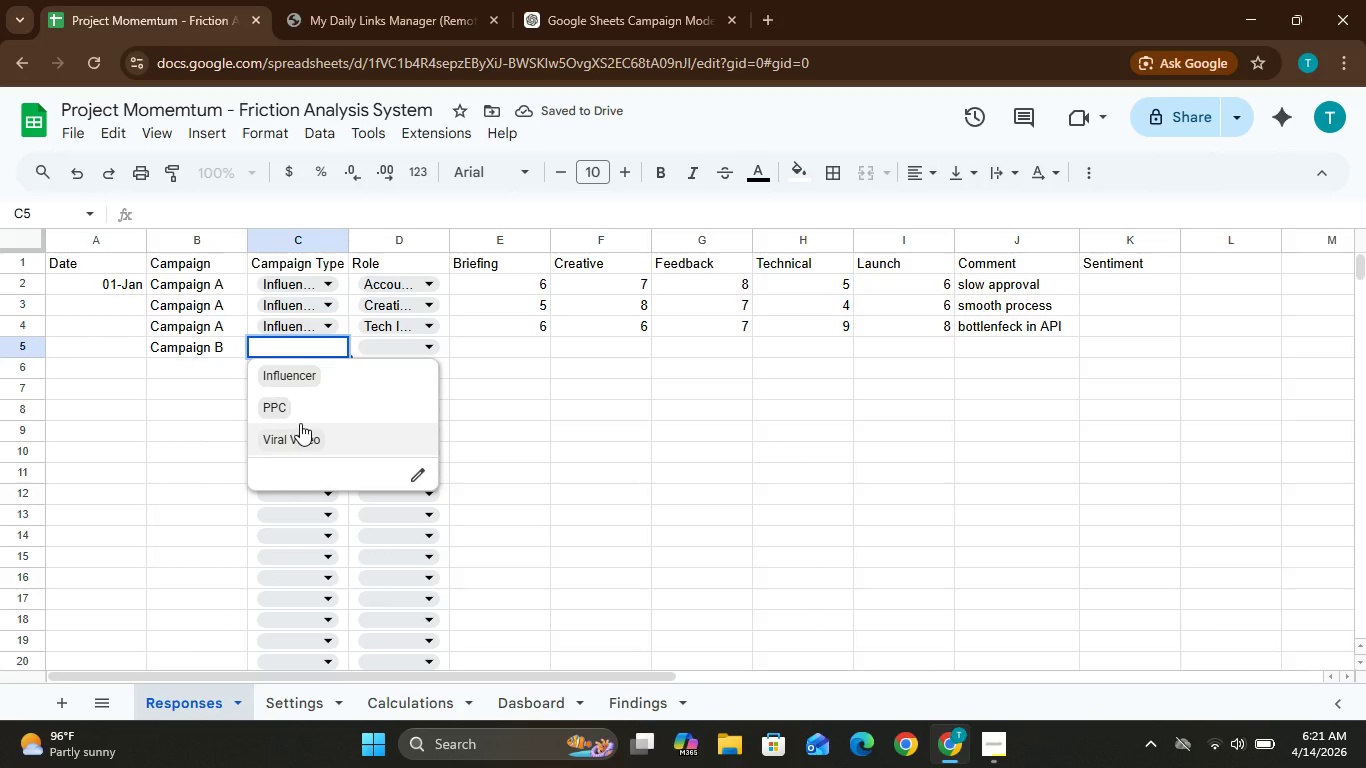 
left_click([272, 406])
 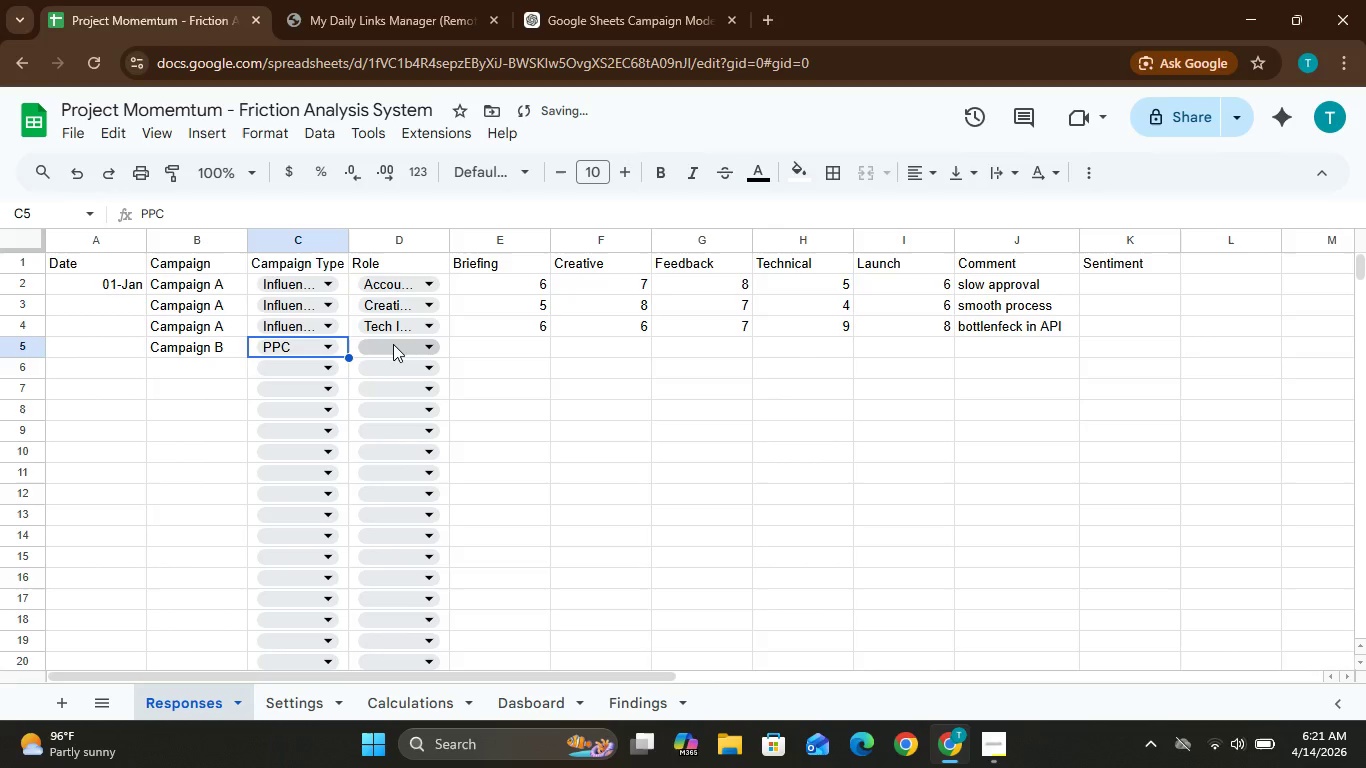 
left_click([390, 345])
 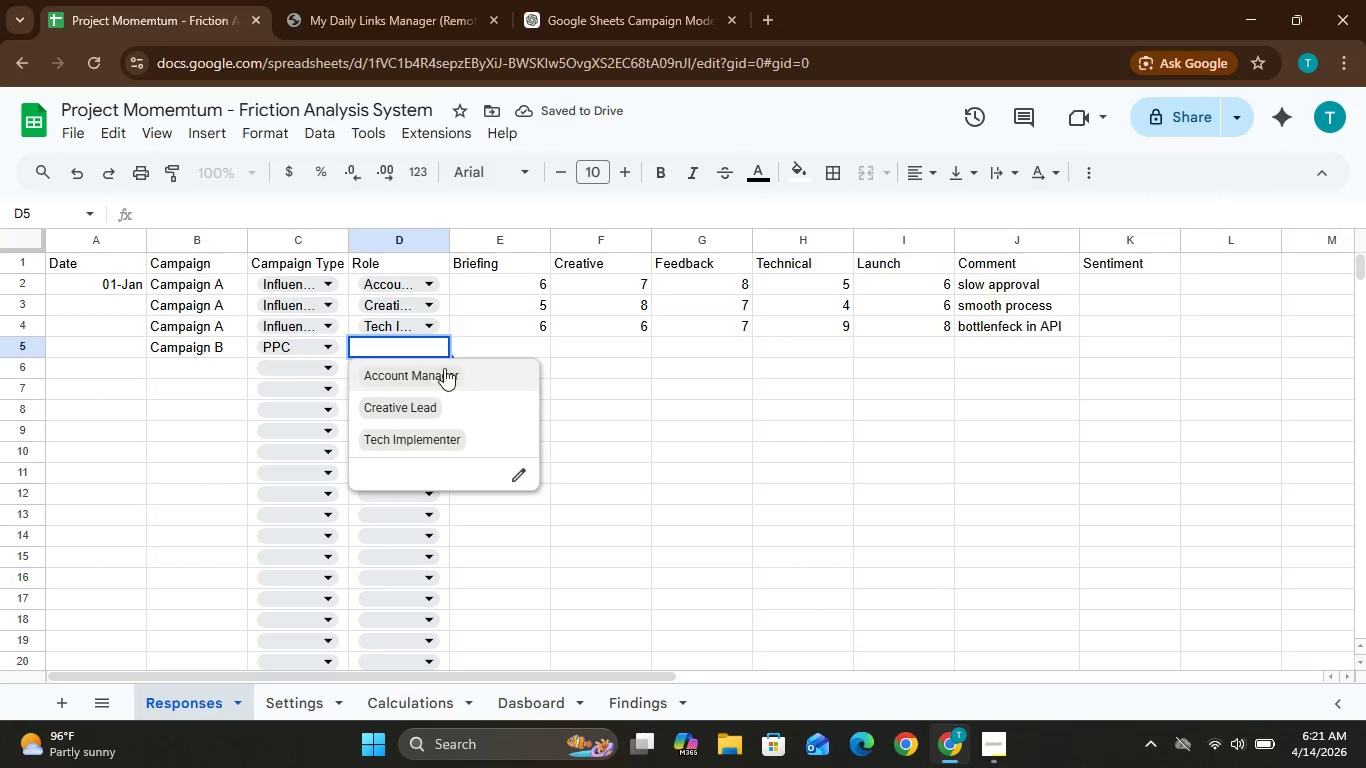 
left_click([474, 372])
 